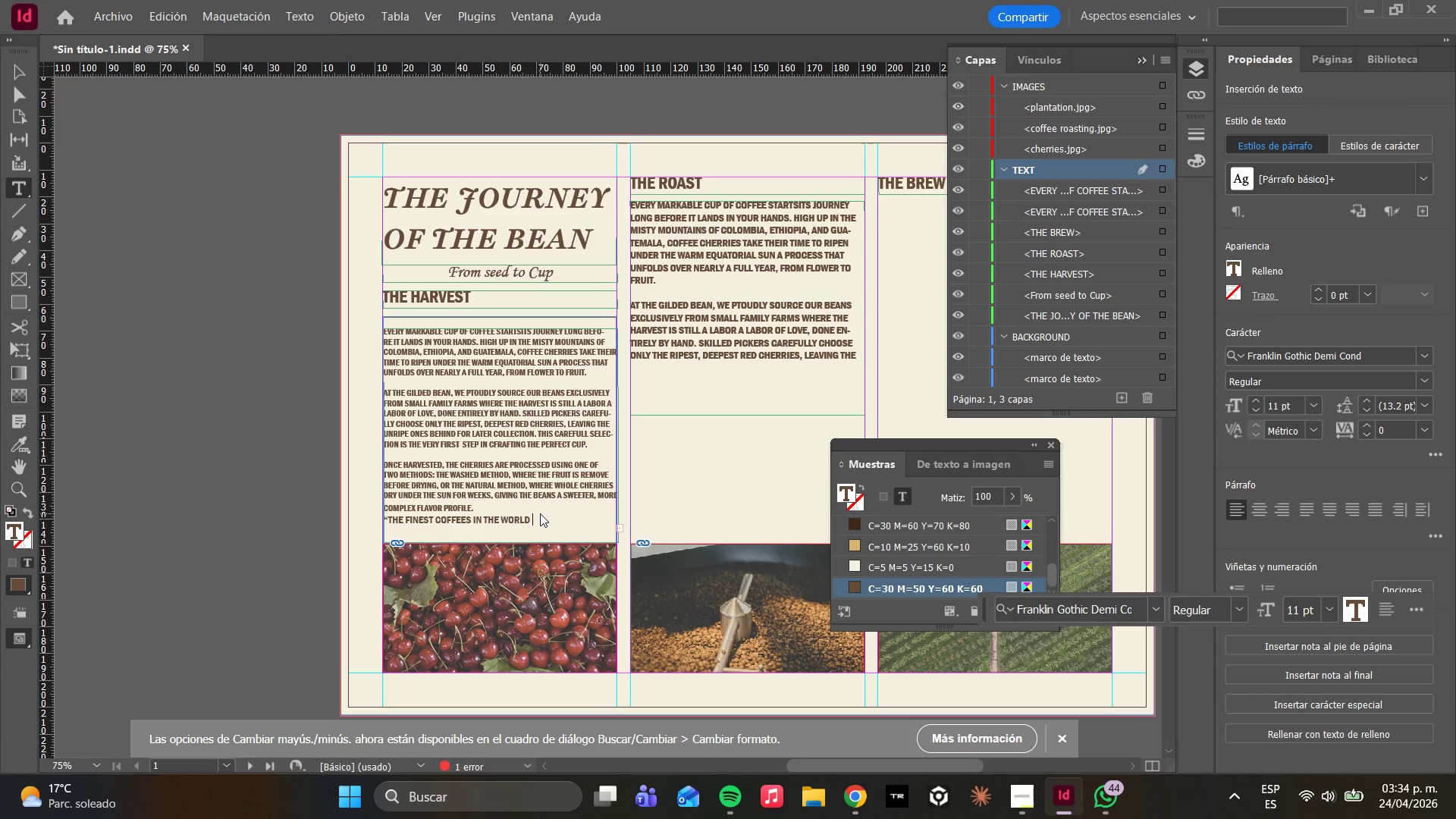 
type( ARE NOT FOUND )
 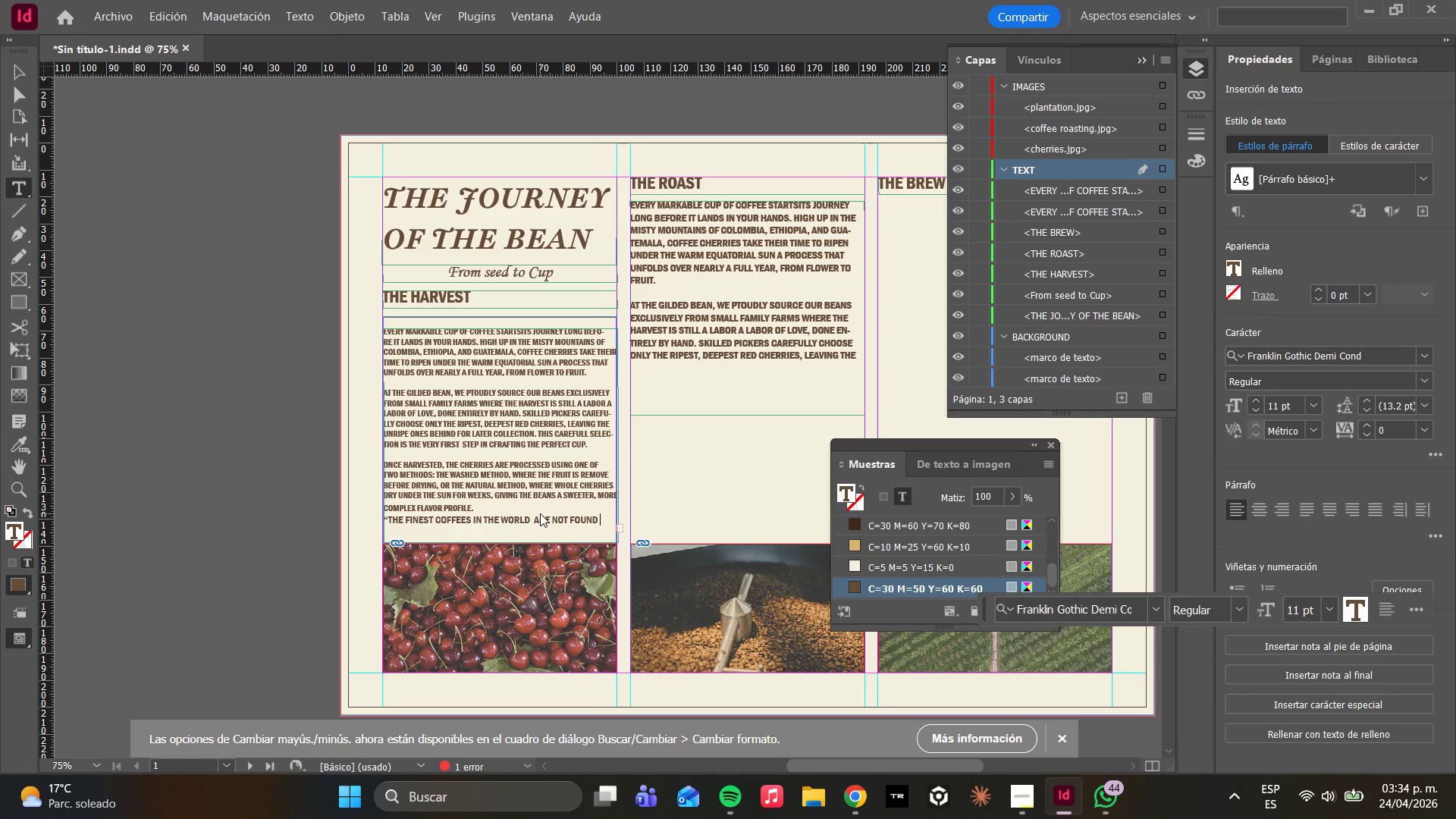 
wait(9.47)
 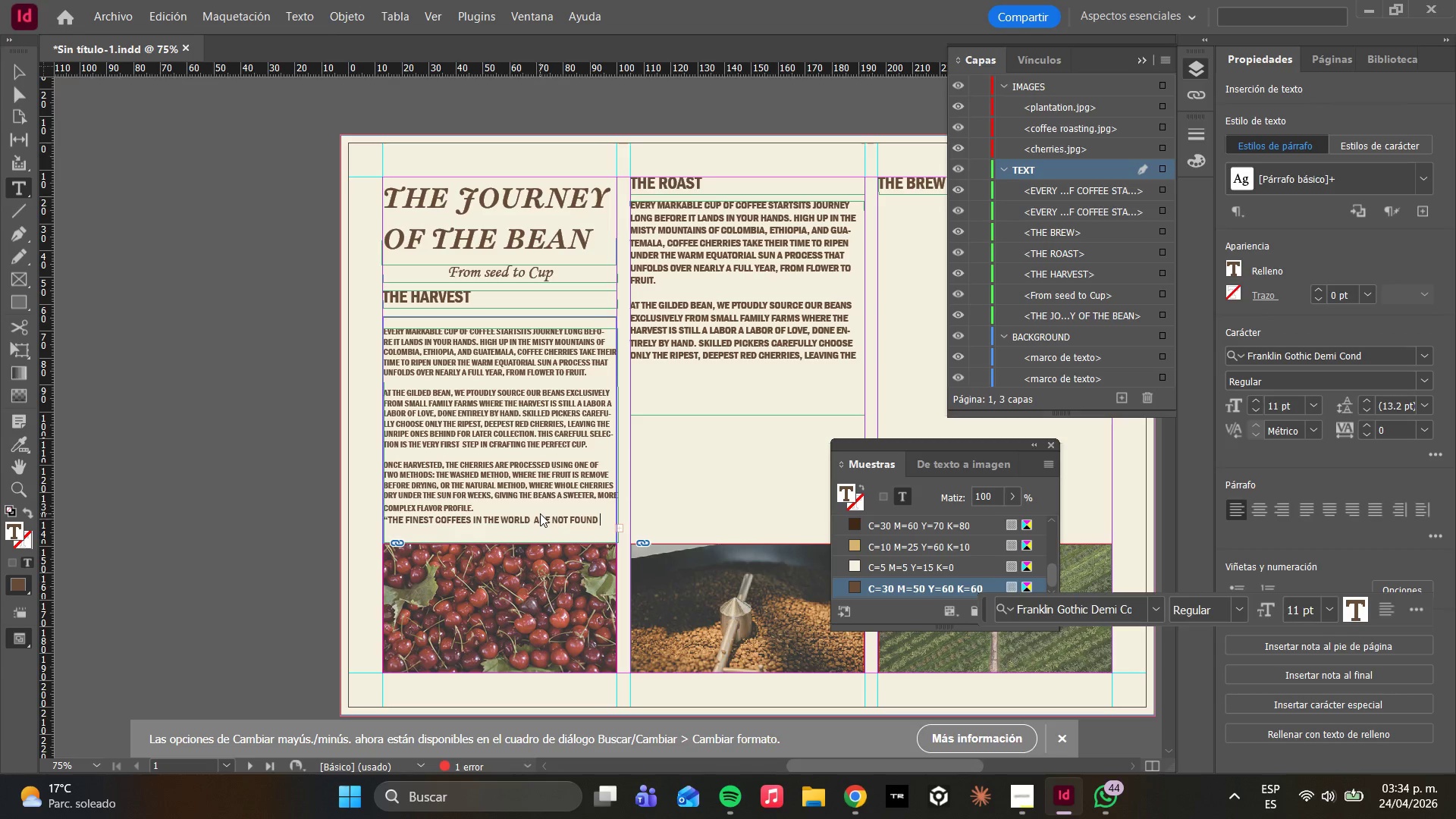 
key(Backspace)
type(. TH)
key(Backspace)
key(Backspace)
type(THEY )
 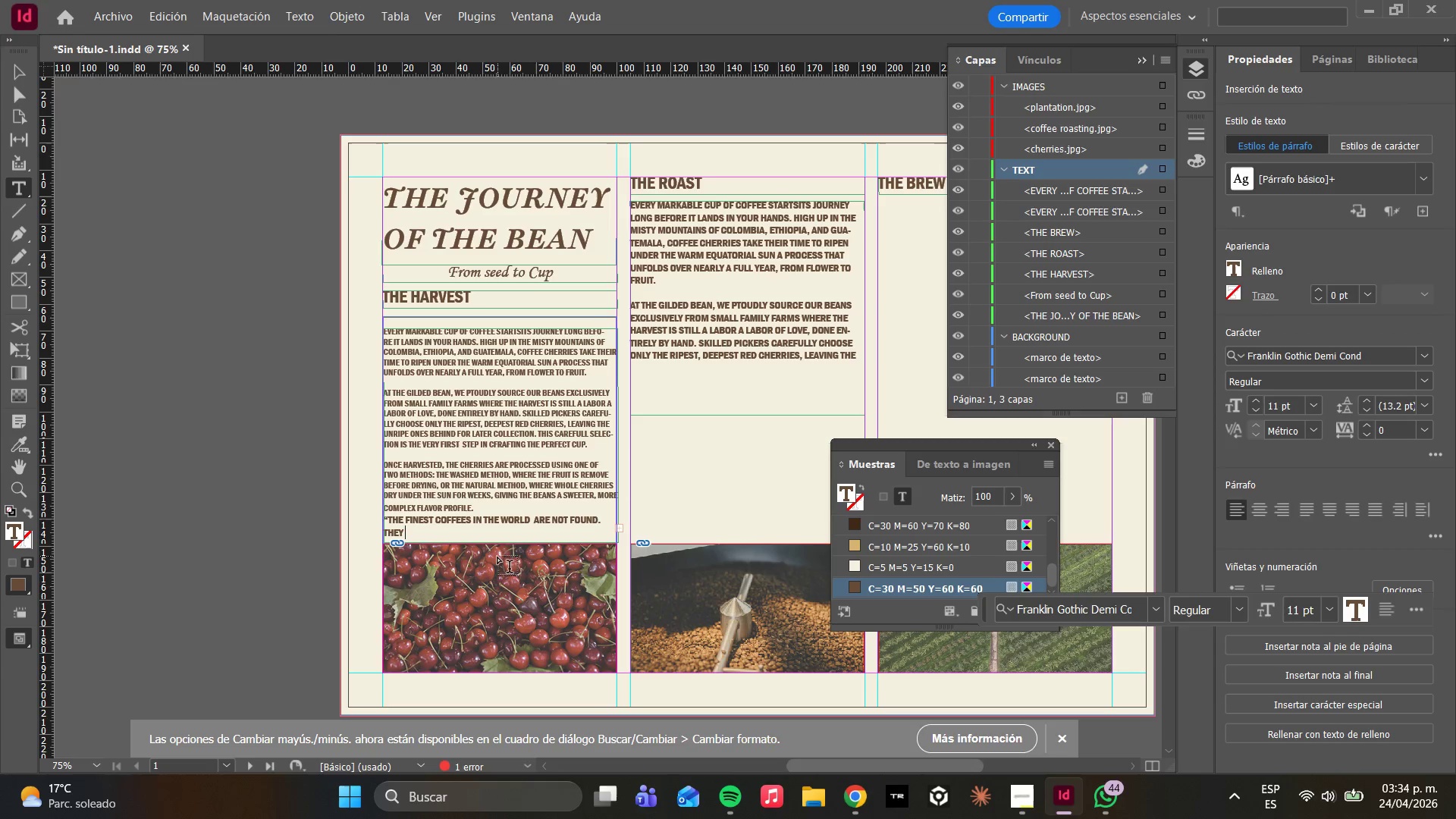 
wait(22.84)
 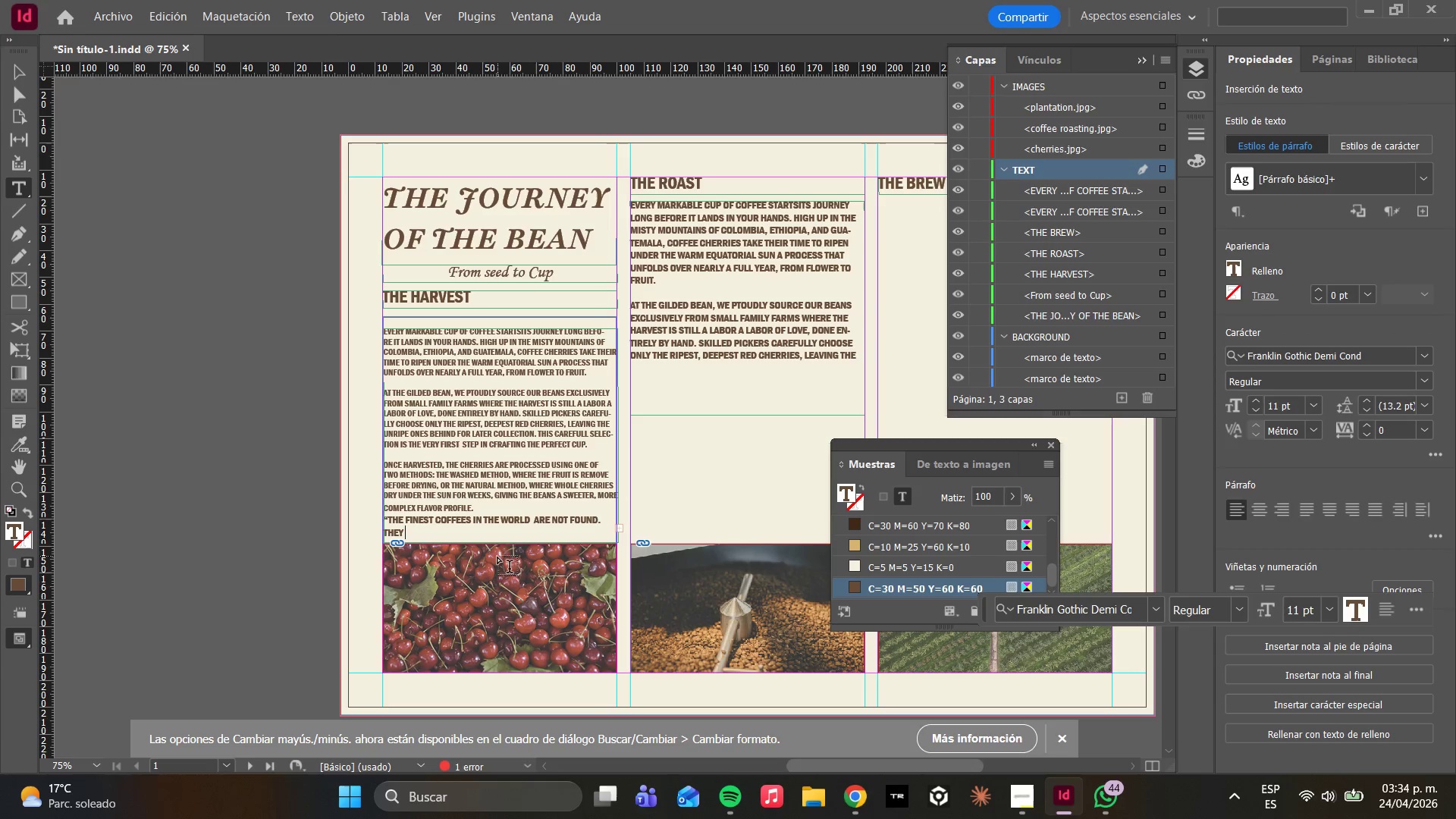 
type(ARE )
 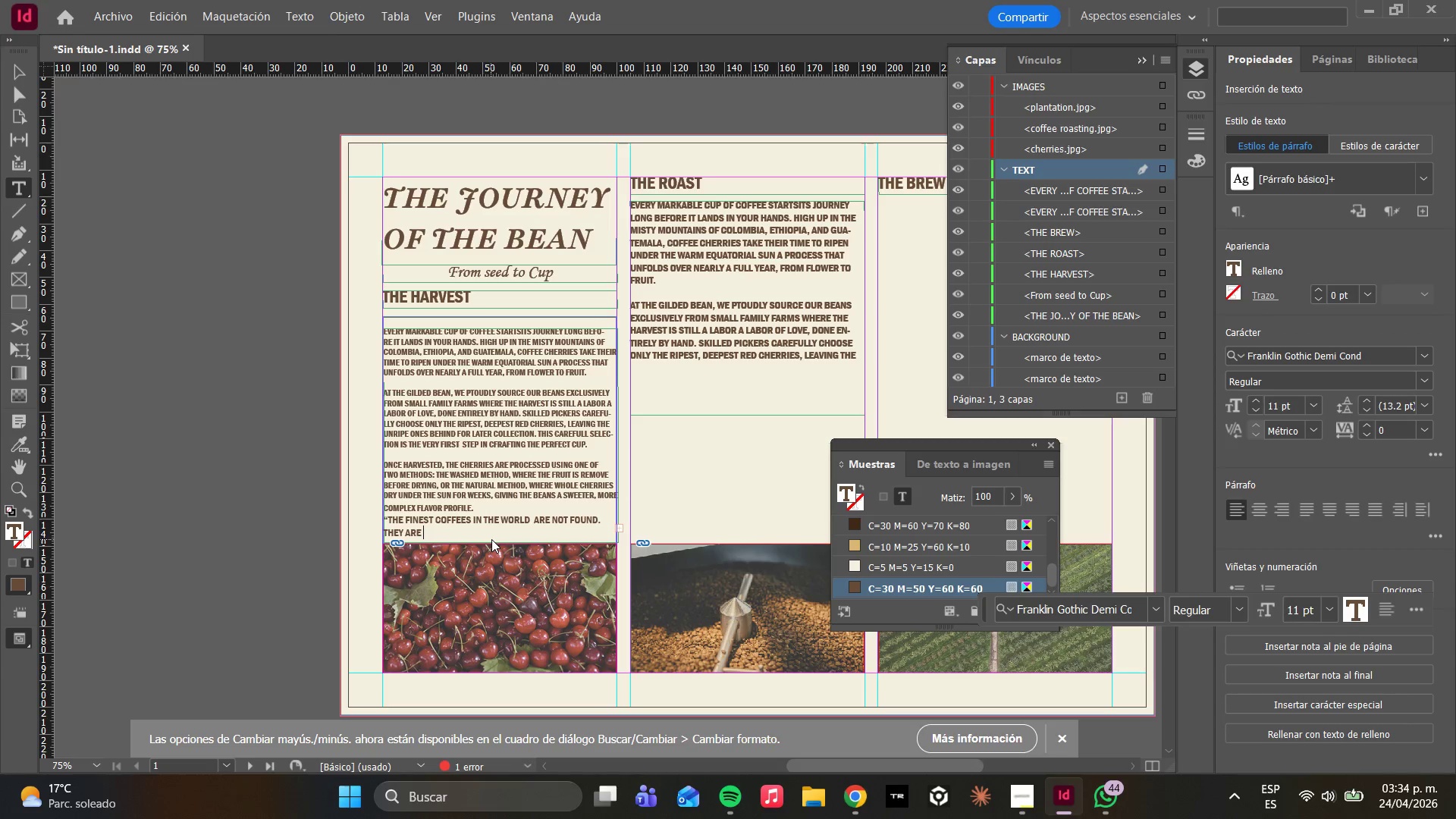 
wait(6.3)
 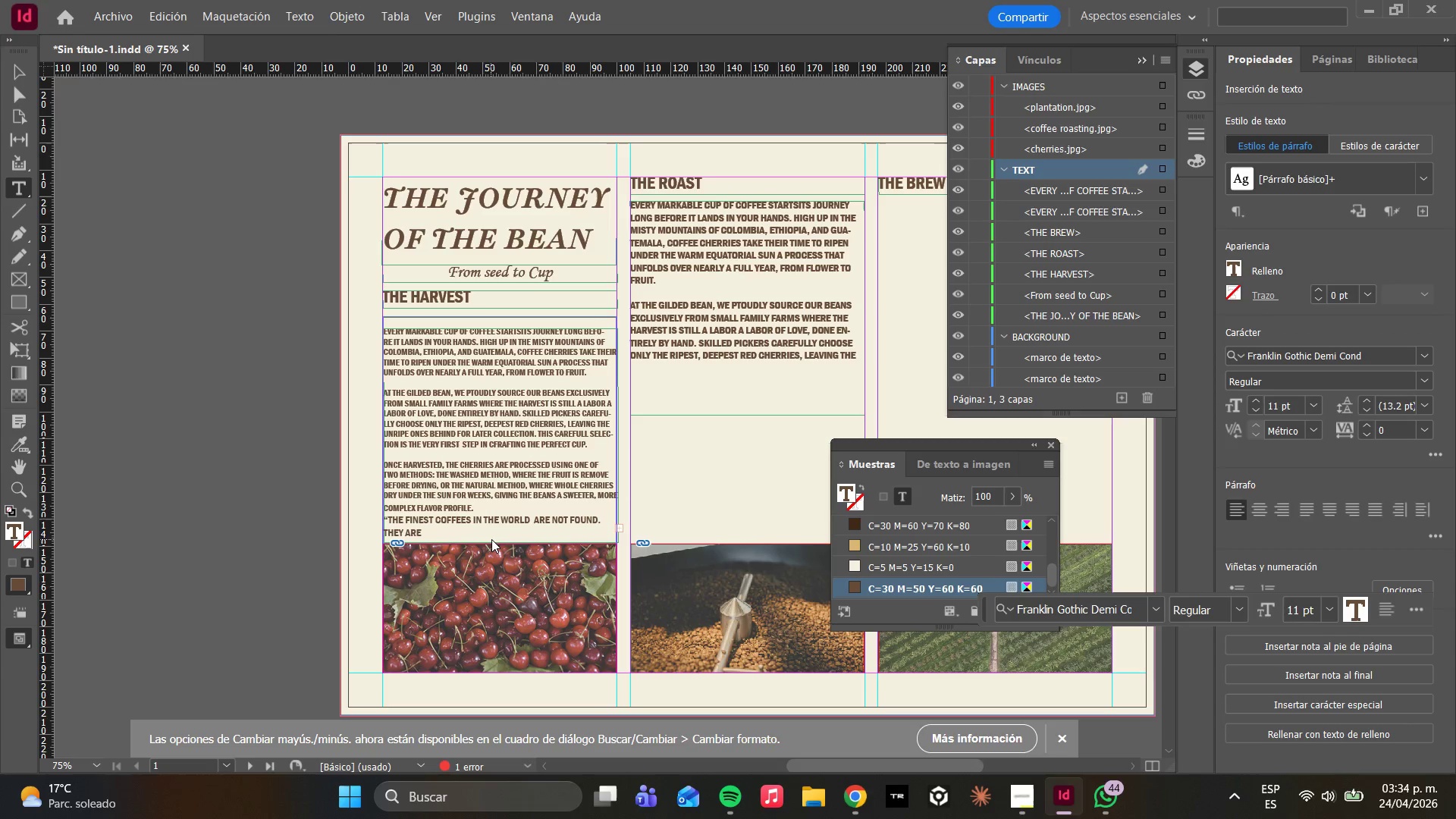 
type(CULTIVATED - WITH PATIENCE )
 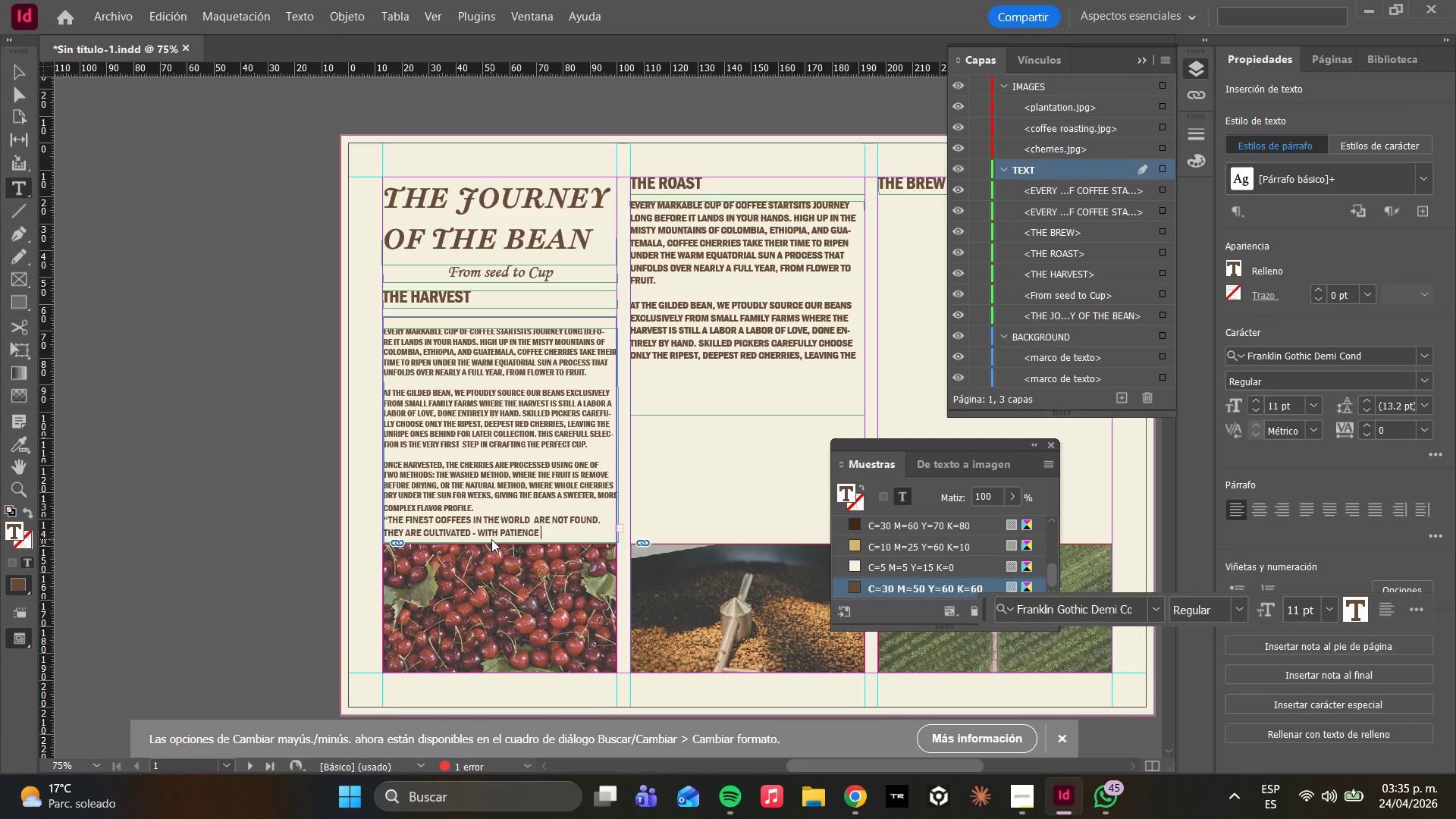 
key(Backspace)
 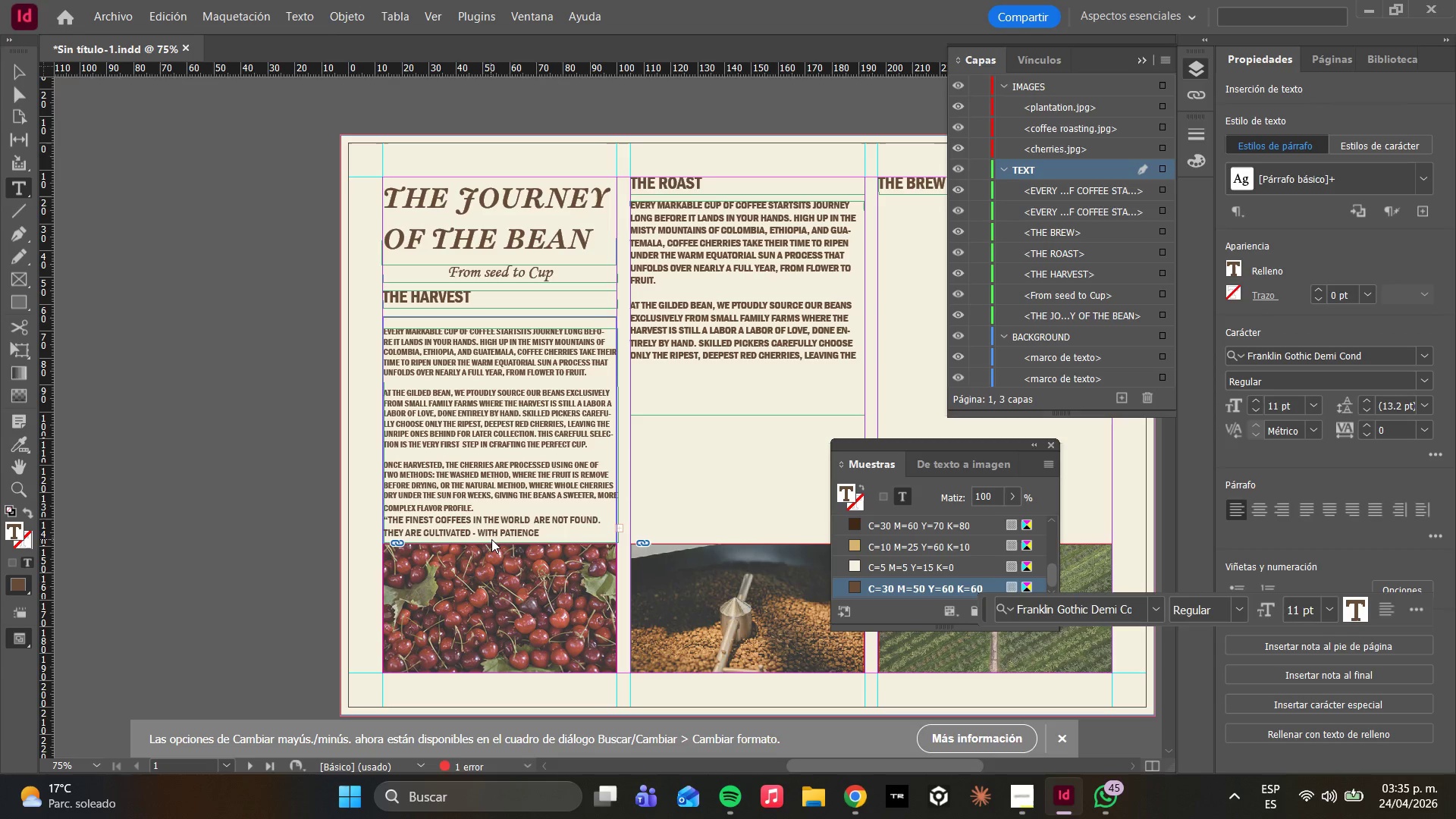 
key(Comma)
 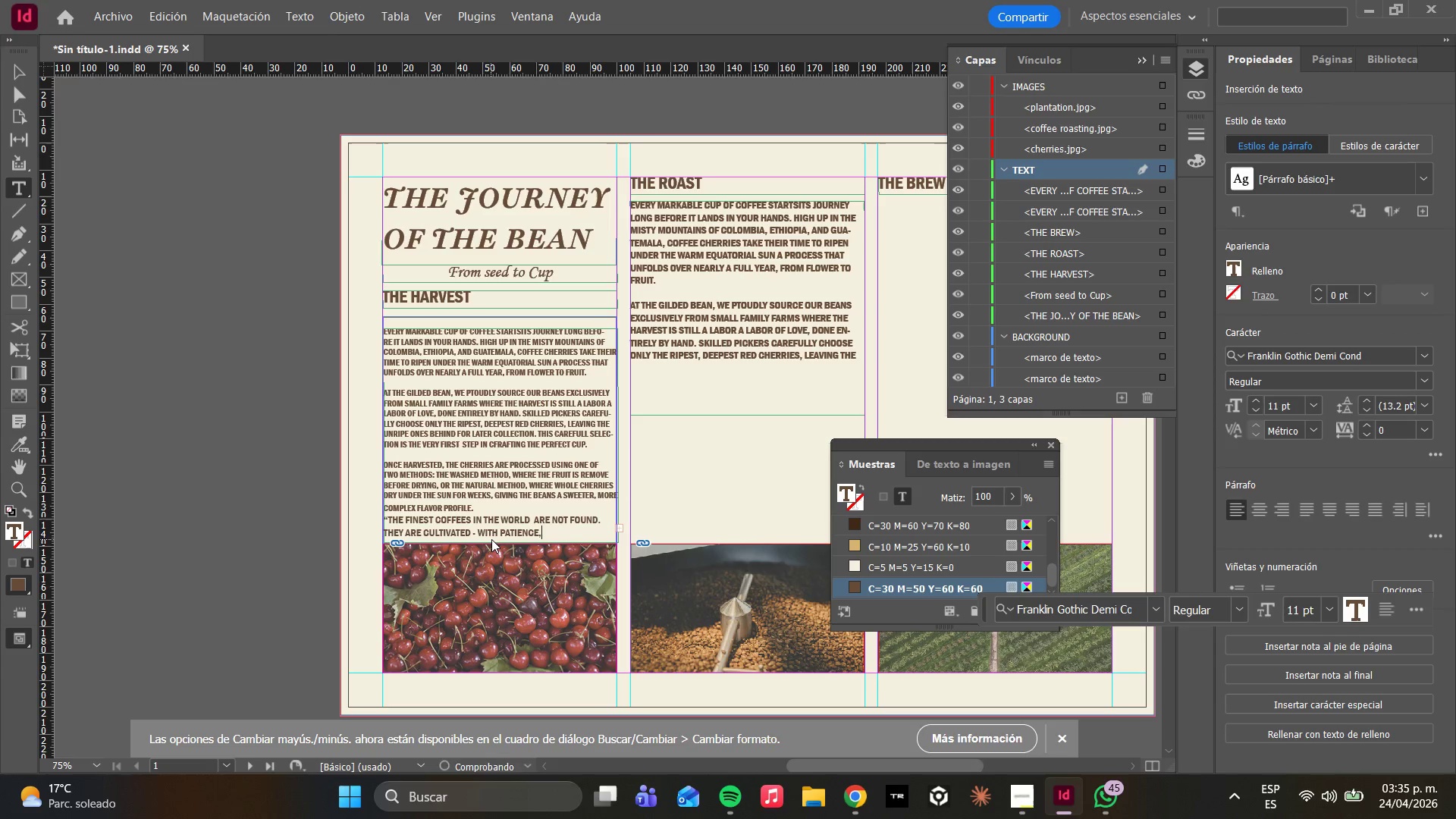 
key(Space)
 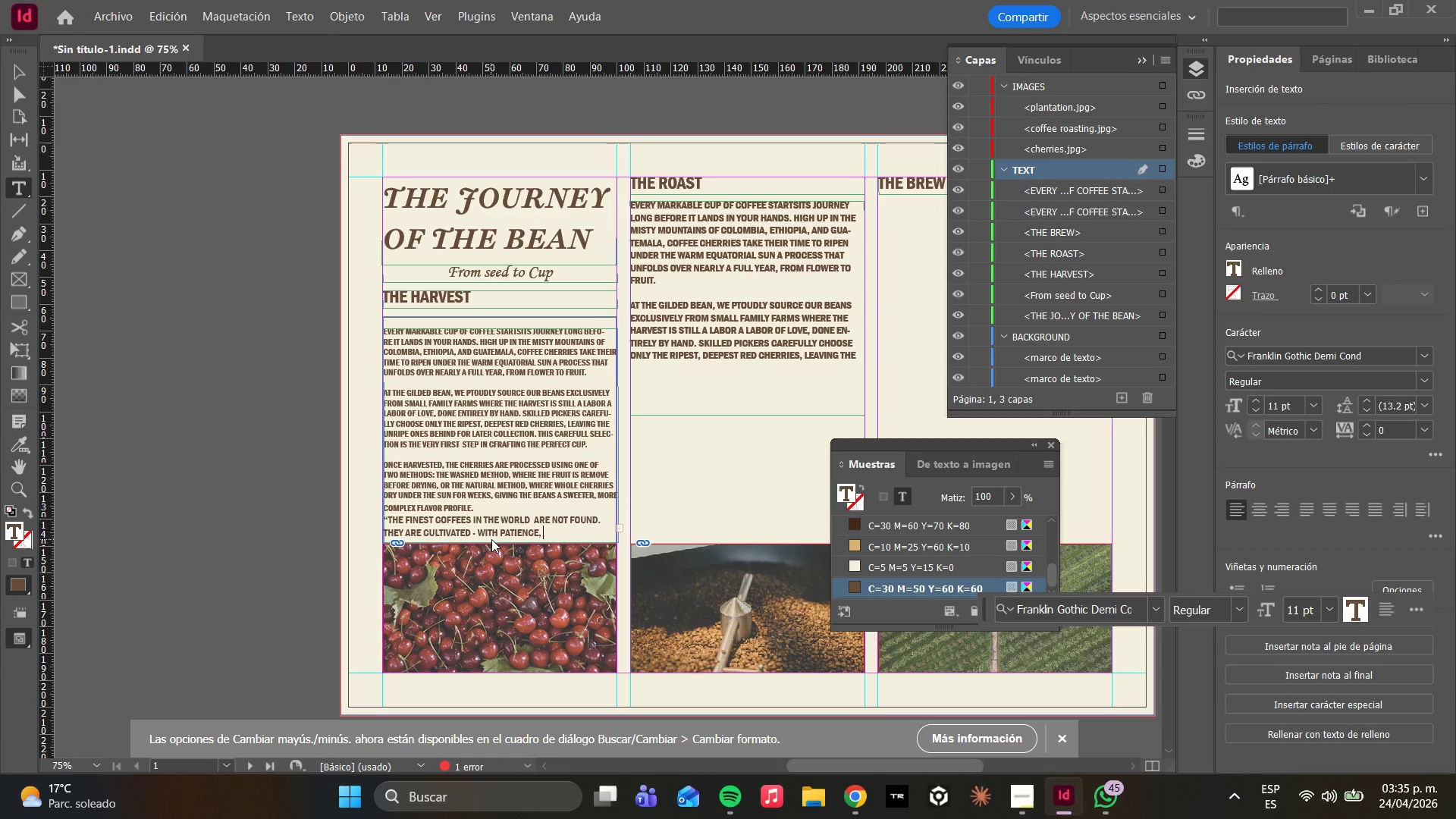 
hold_key(key=Backspace, duration=0.8)
 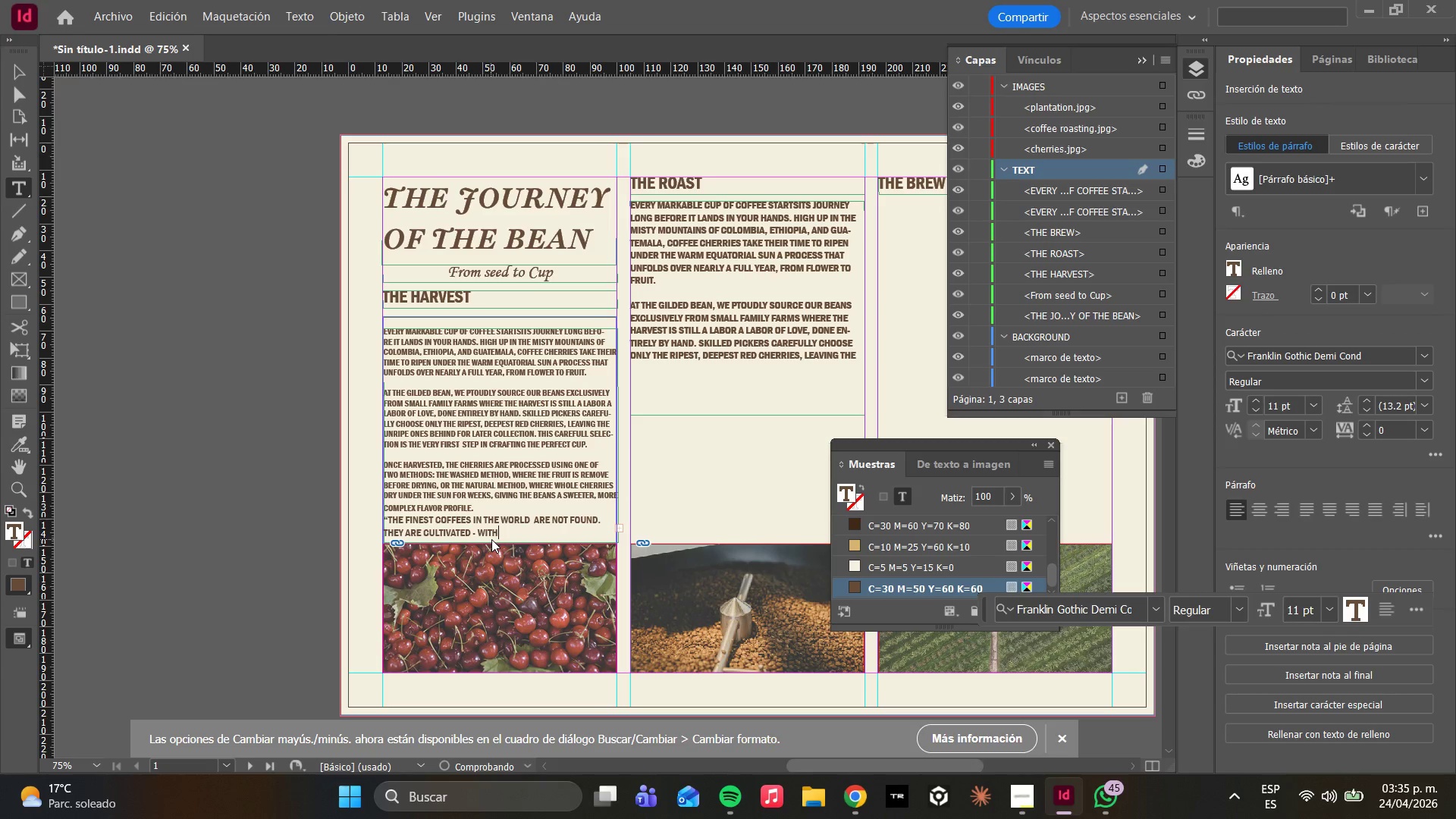 
hold_key(key=Backspace, duration=0.91)
 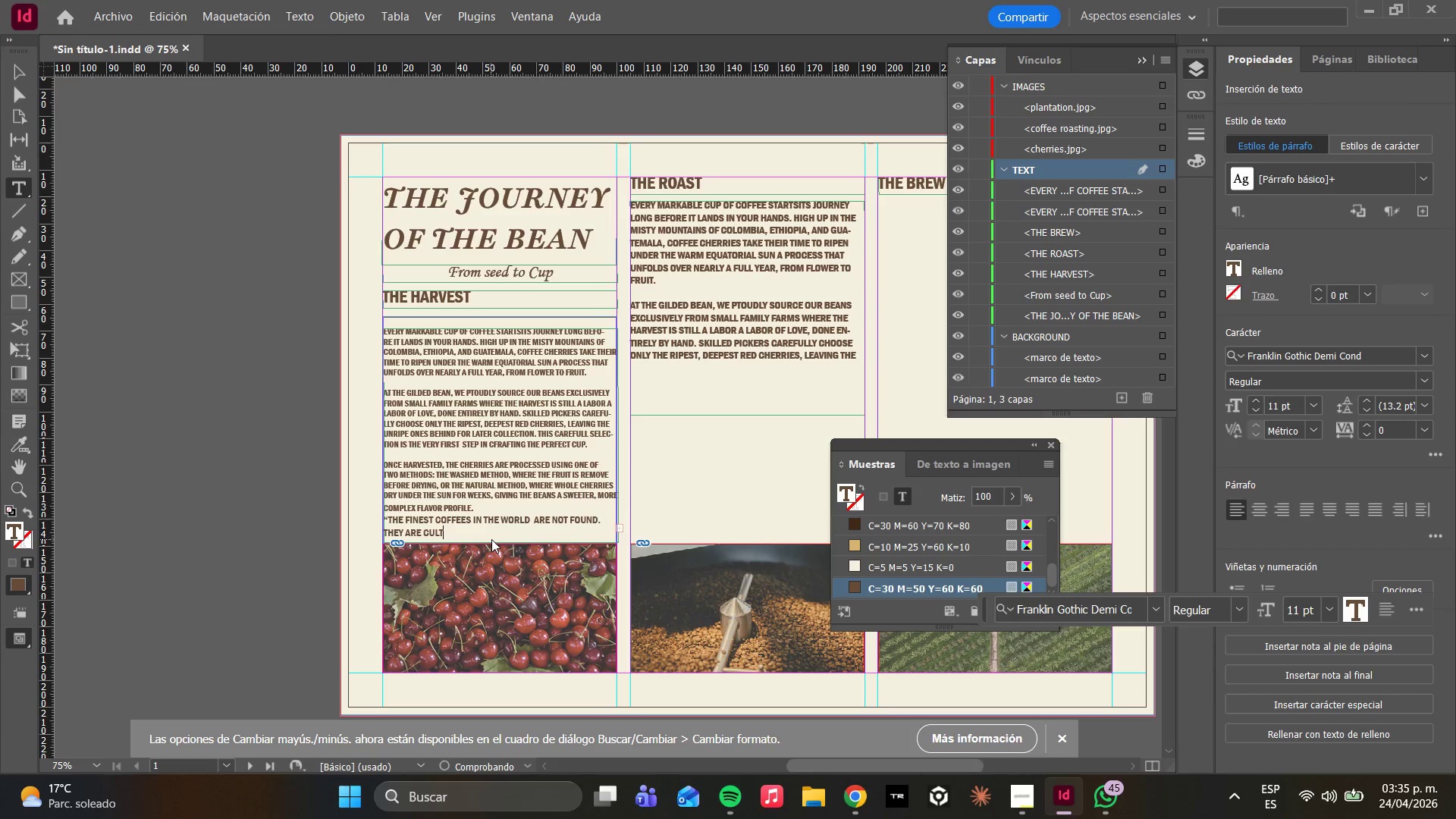 
hold_key(key=Backspace, duration=0.56)
 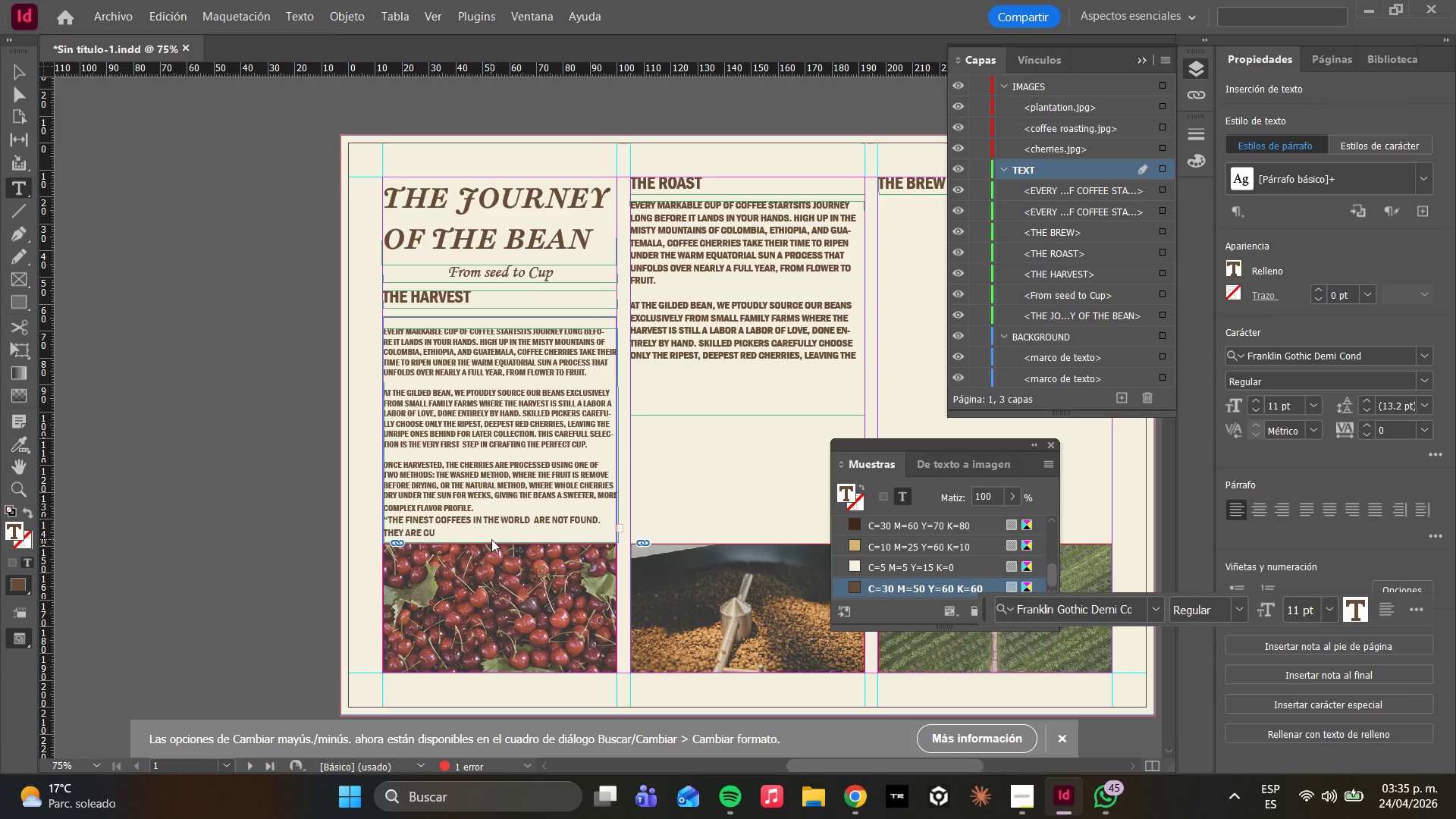 
key(Backspace)
 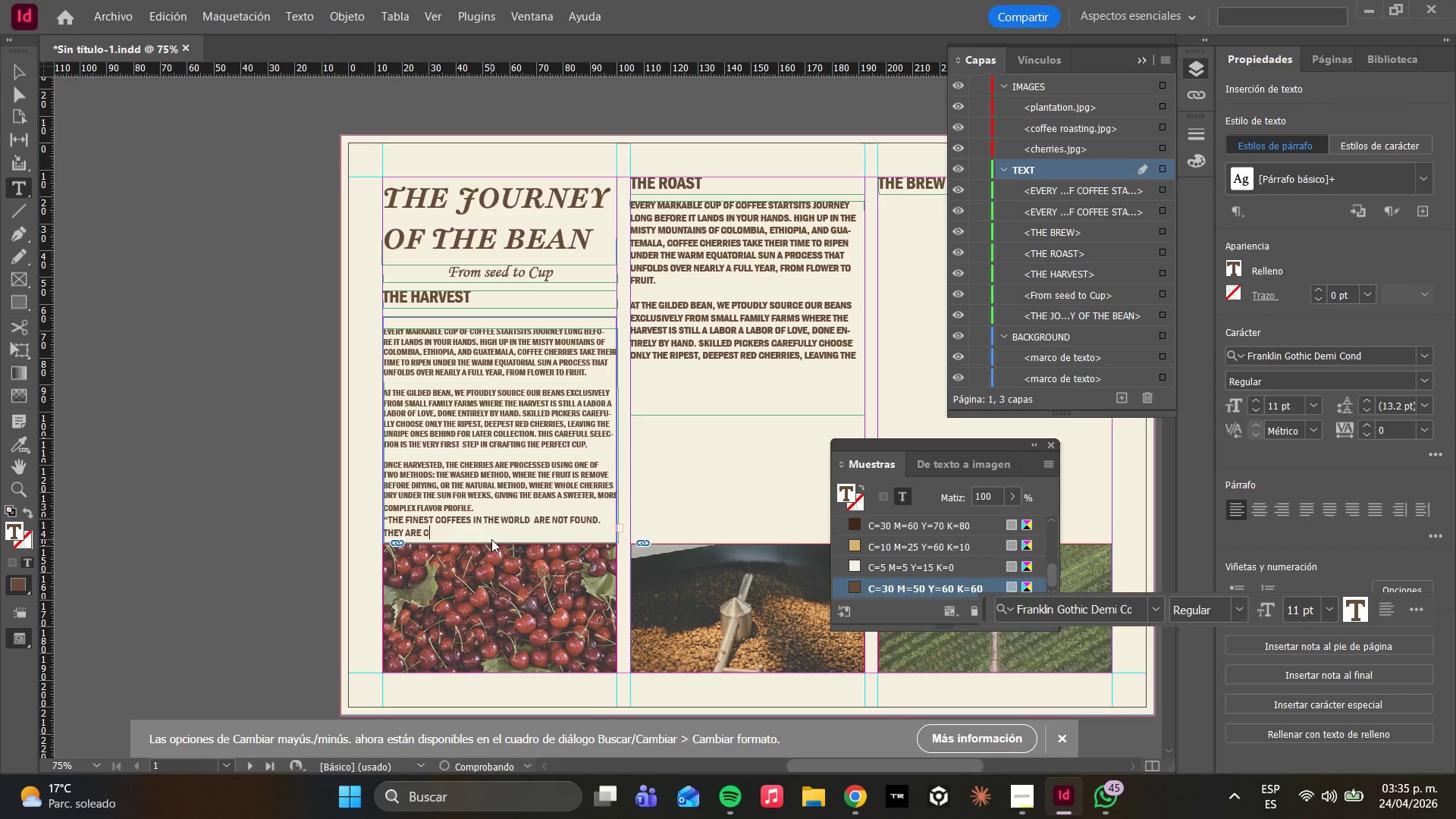 
key(Backspace)
 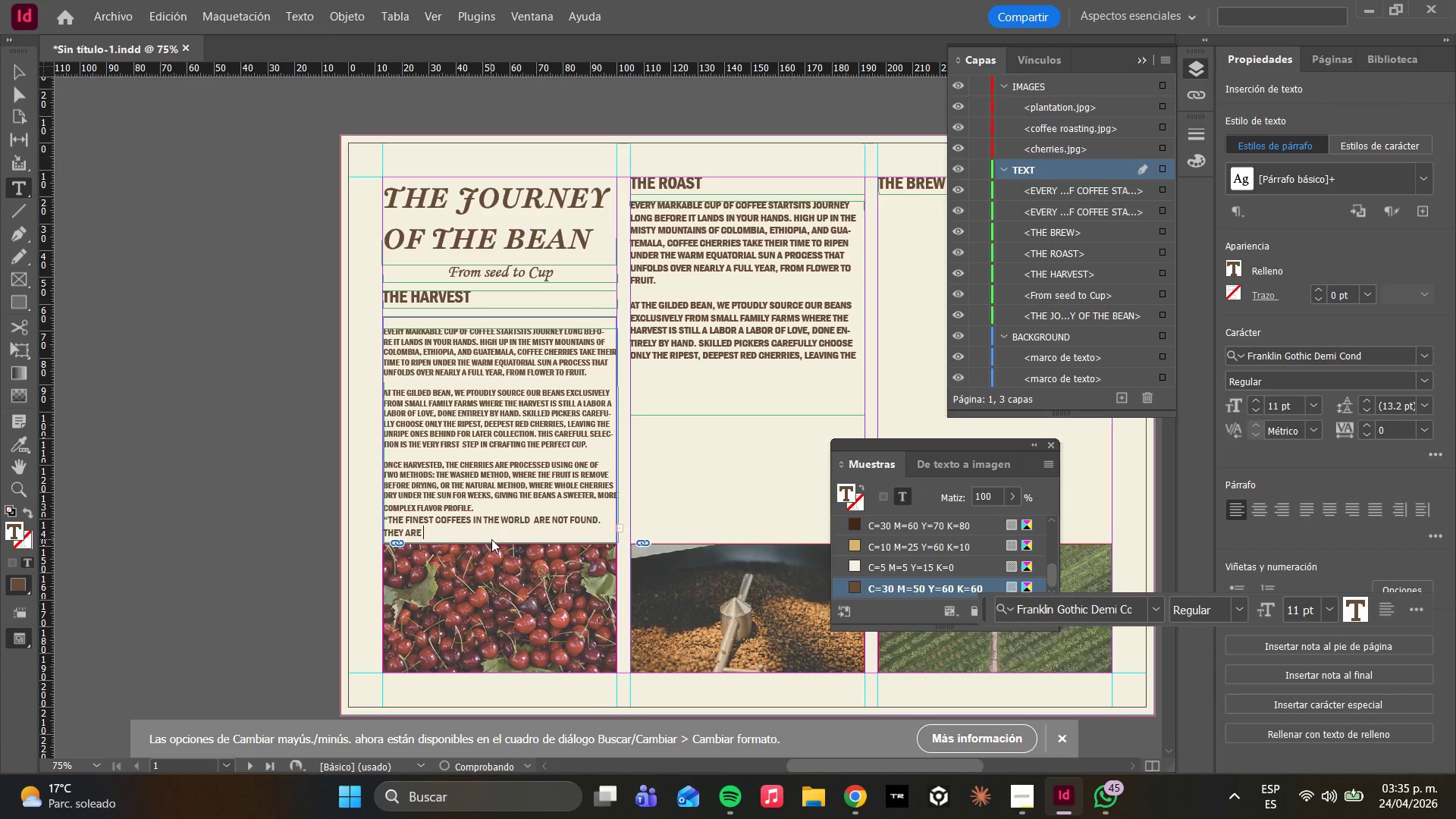 
key(Backspace)
 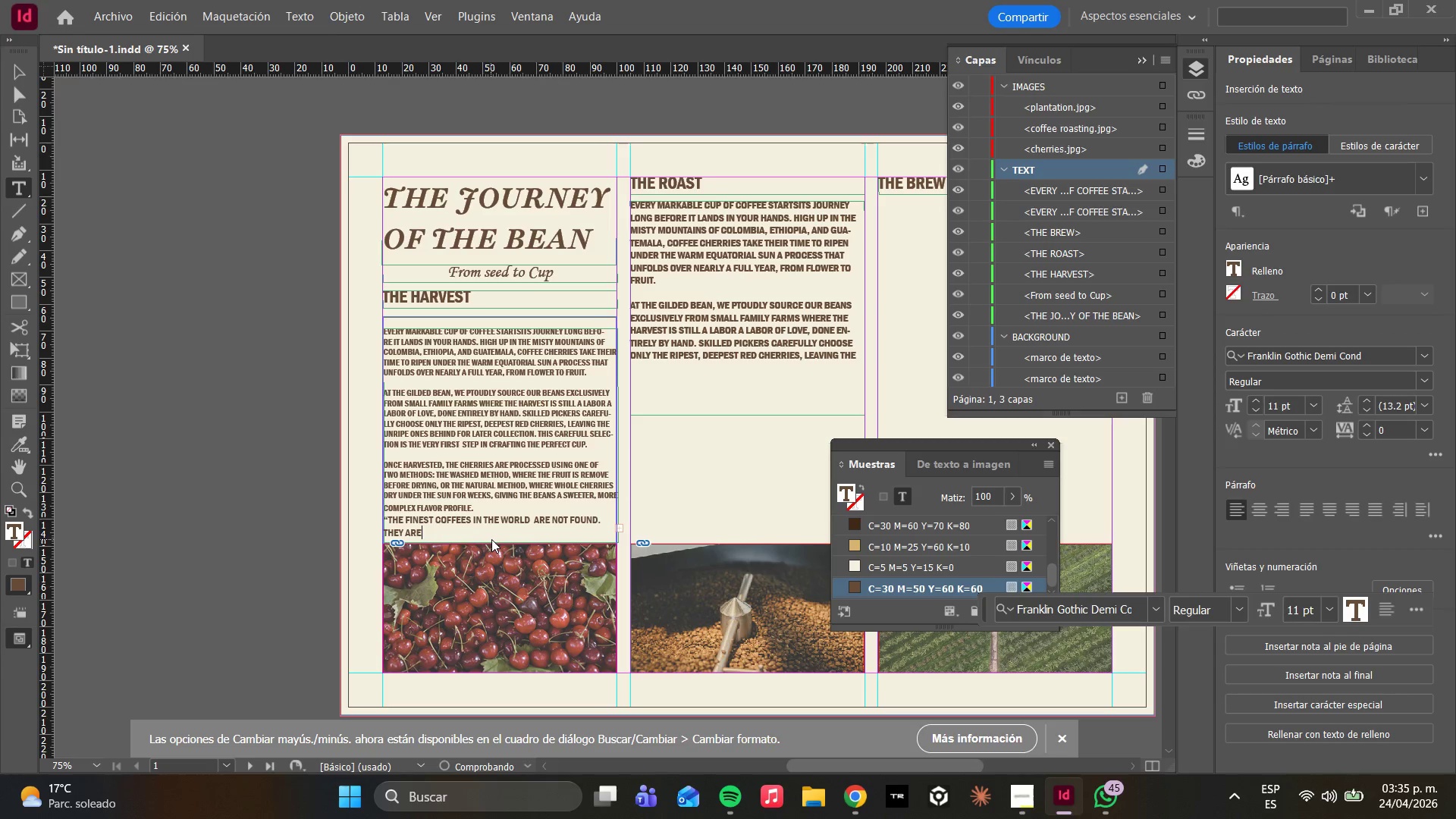 
key(Backspace)
 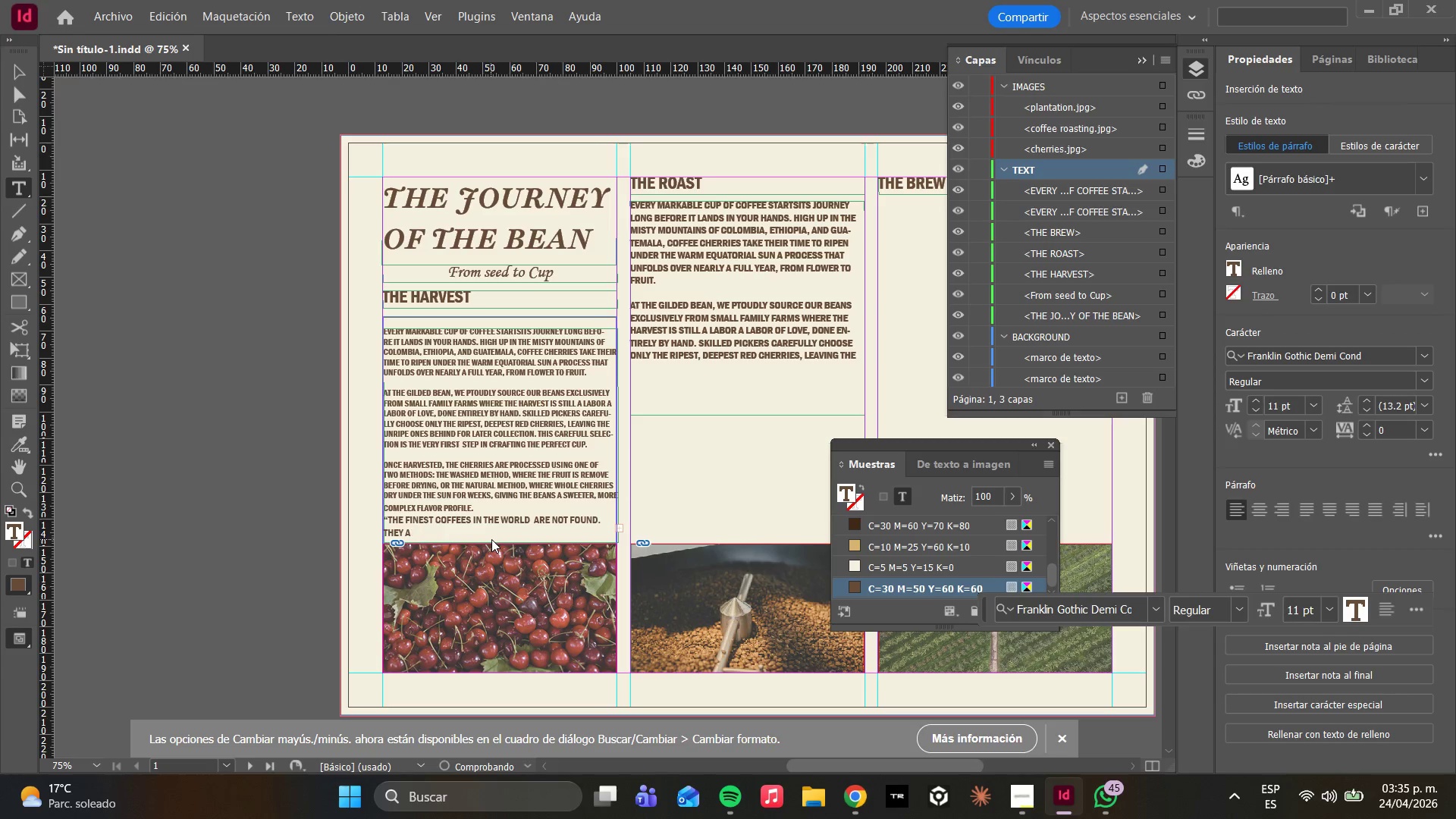 
key(Backspace)
 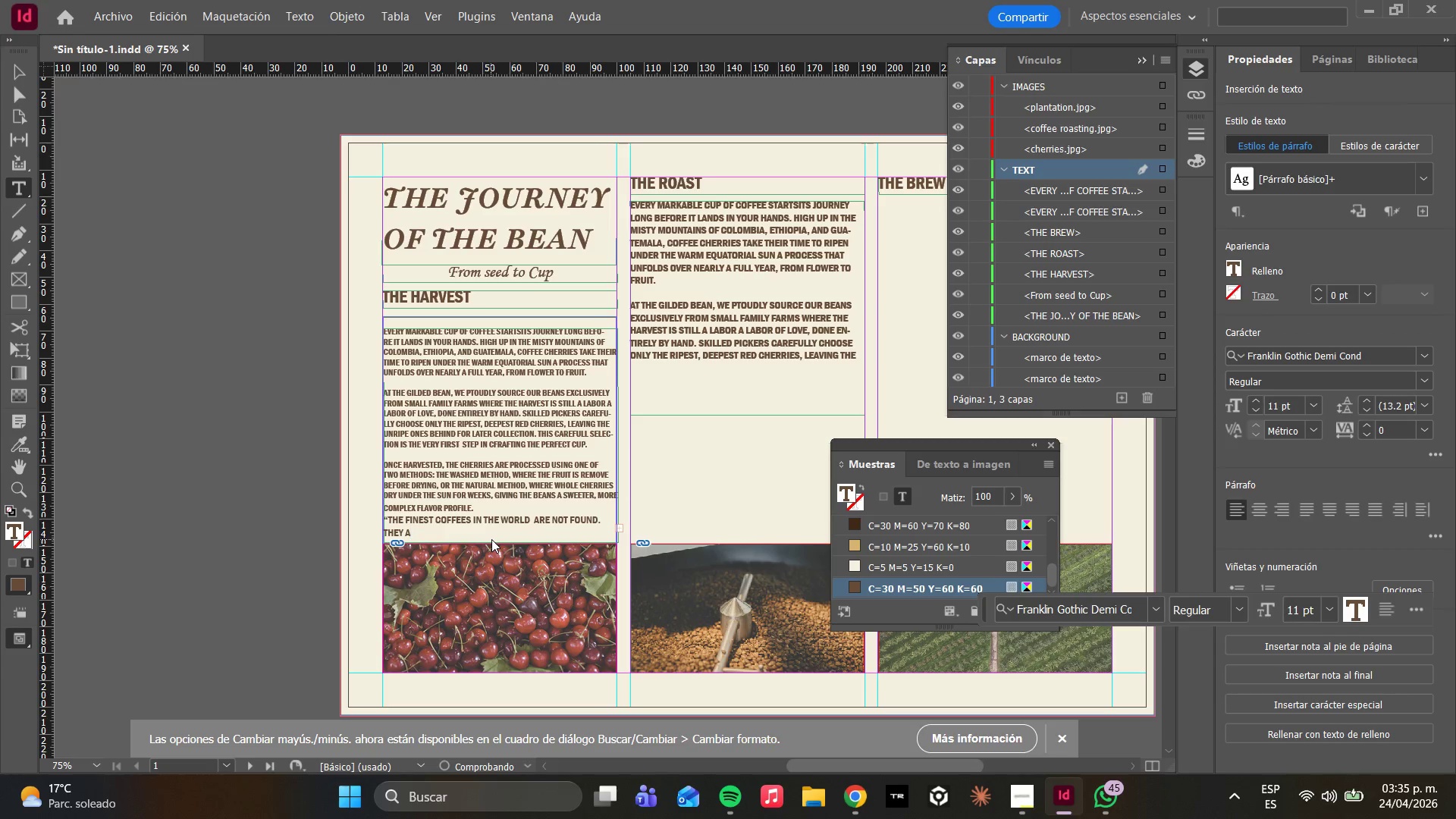 
key(Backspace)
 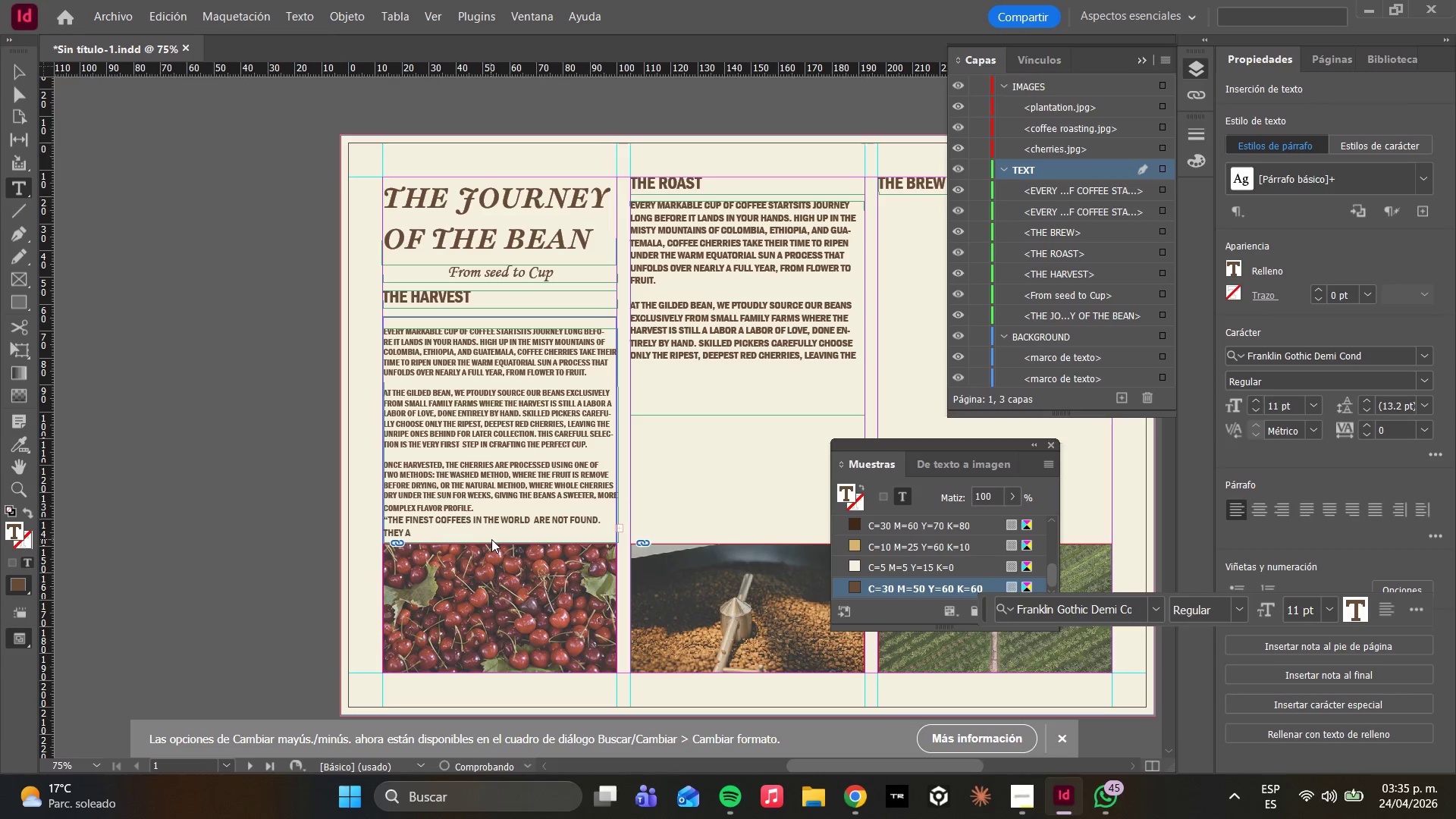 
key(Backspace)
 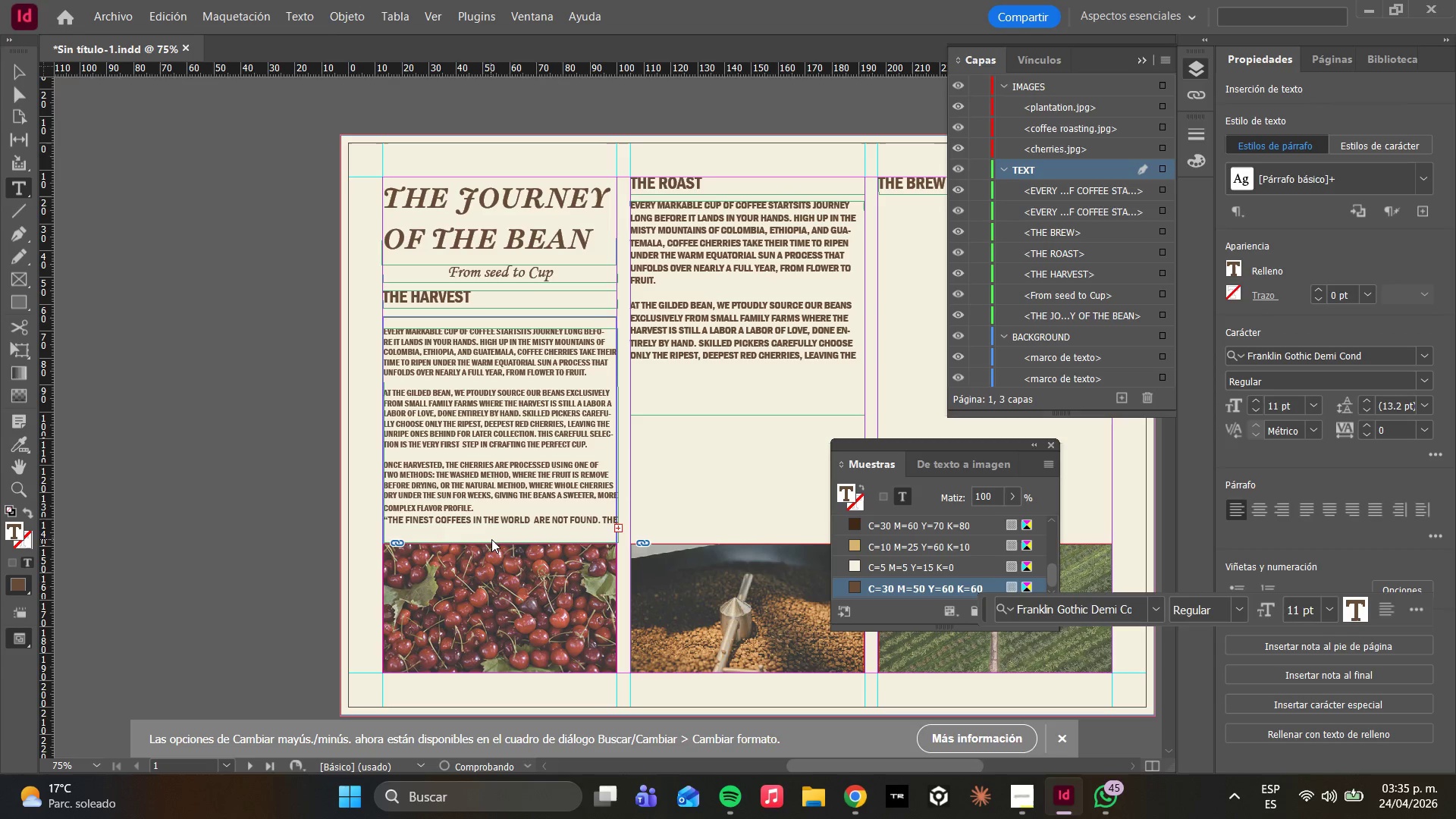 
key(Backspace)
 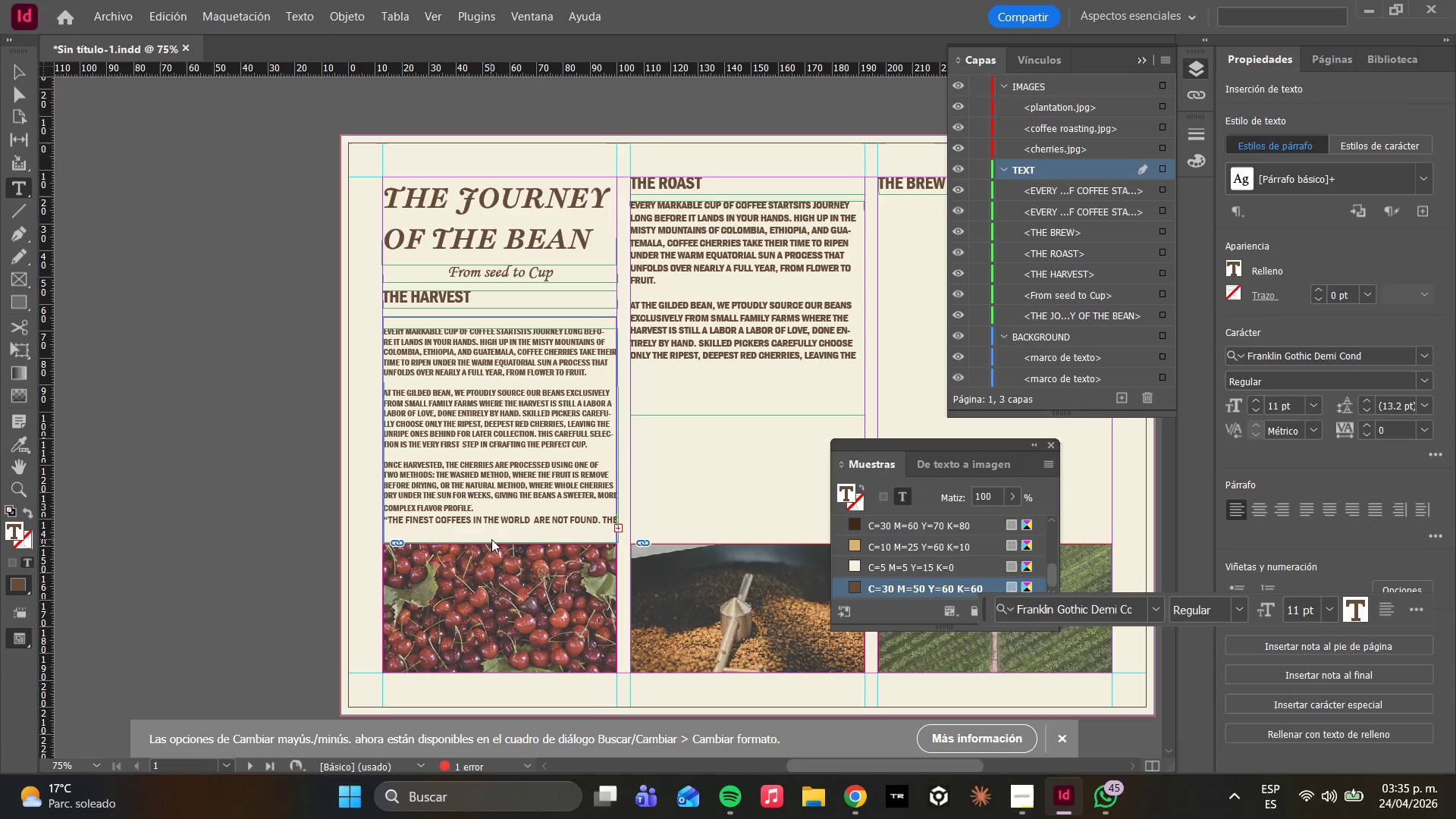 
hold_key(key=Backspace, duration=0.91)
 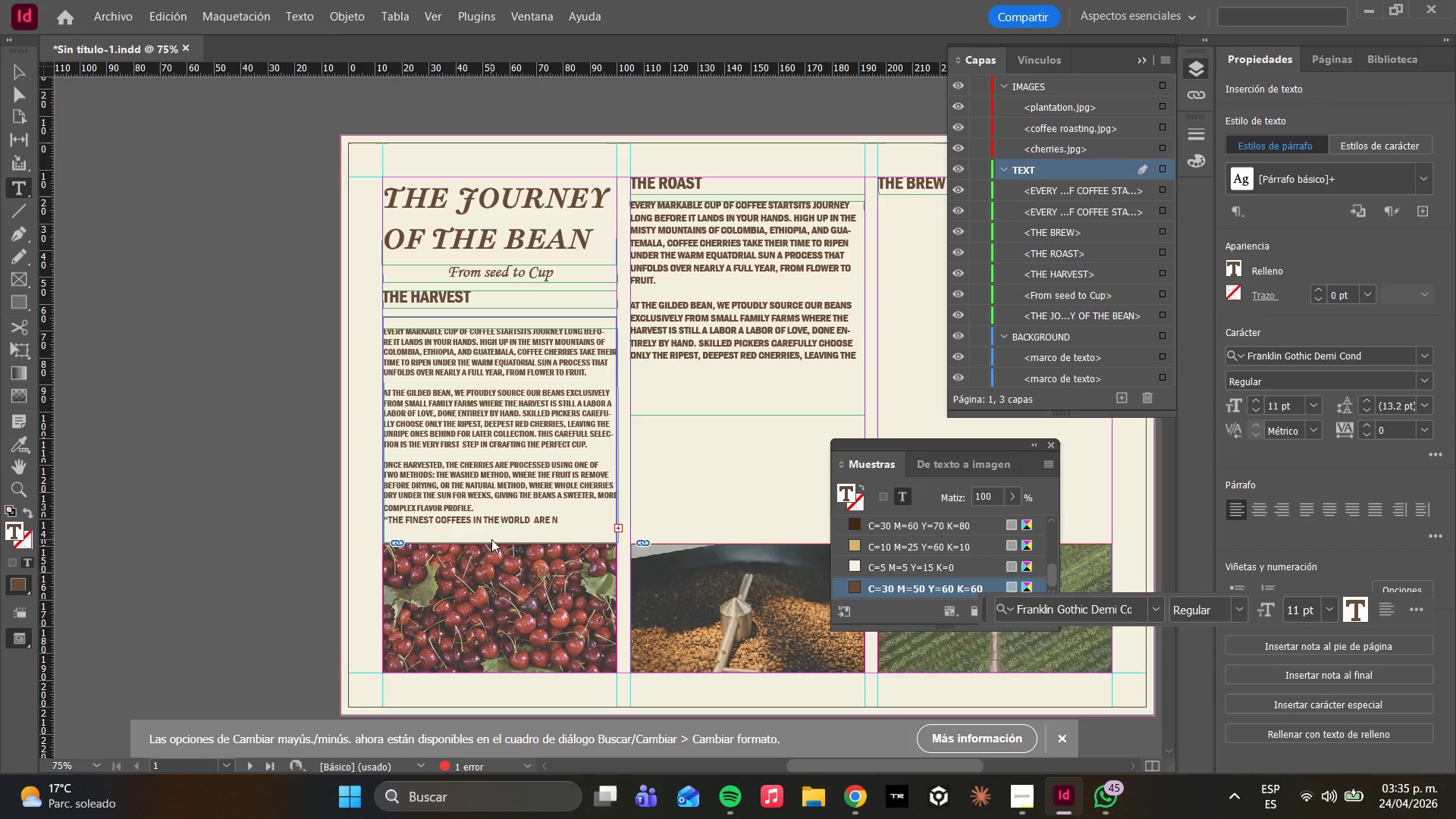 
key(Backspace)
key(Backspace)
key(Backspace)
key(Backspace)
type(RE CULTIVATED WITH PATIENCE )
key(Backspace)
type(, KNOWLEDGE, AND AN UNWAVERING E)
key(Backspace)
type(RESPECT FOR THE LAND)
 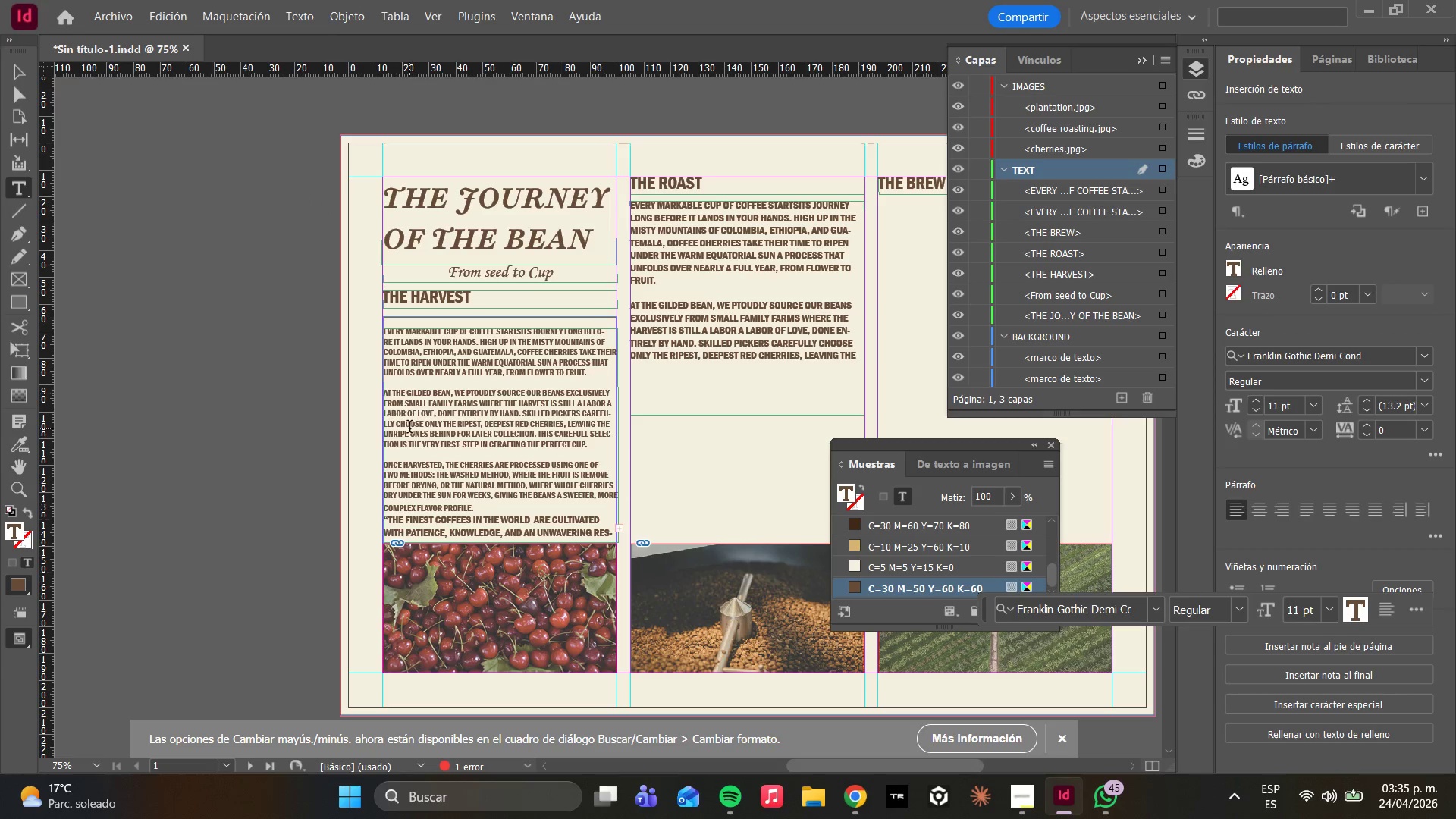 
wait(7.75)
 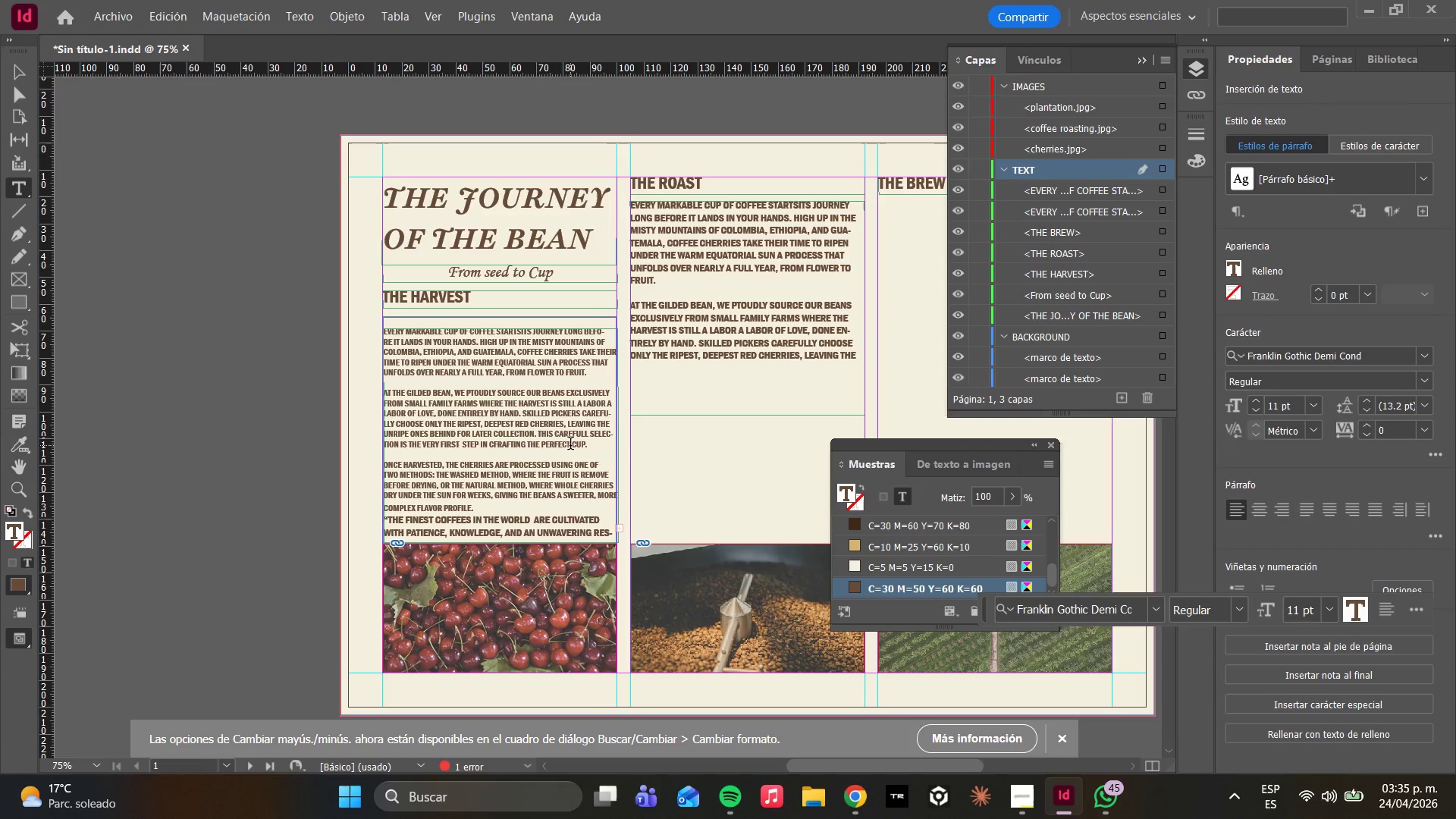 
left_click_drag(start_coordinate=[384, 523], to_coordinate=[612, 554])
 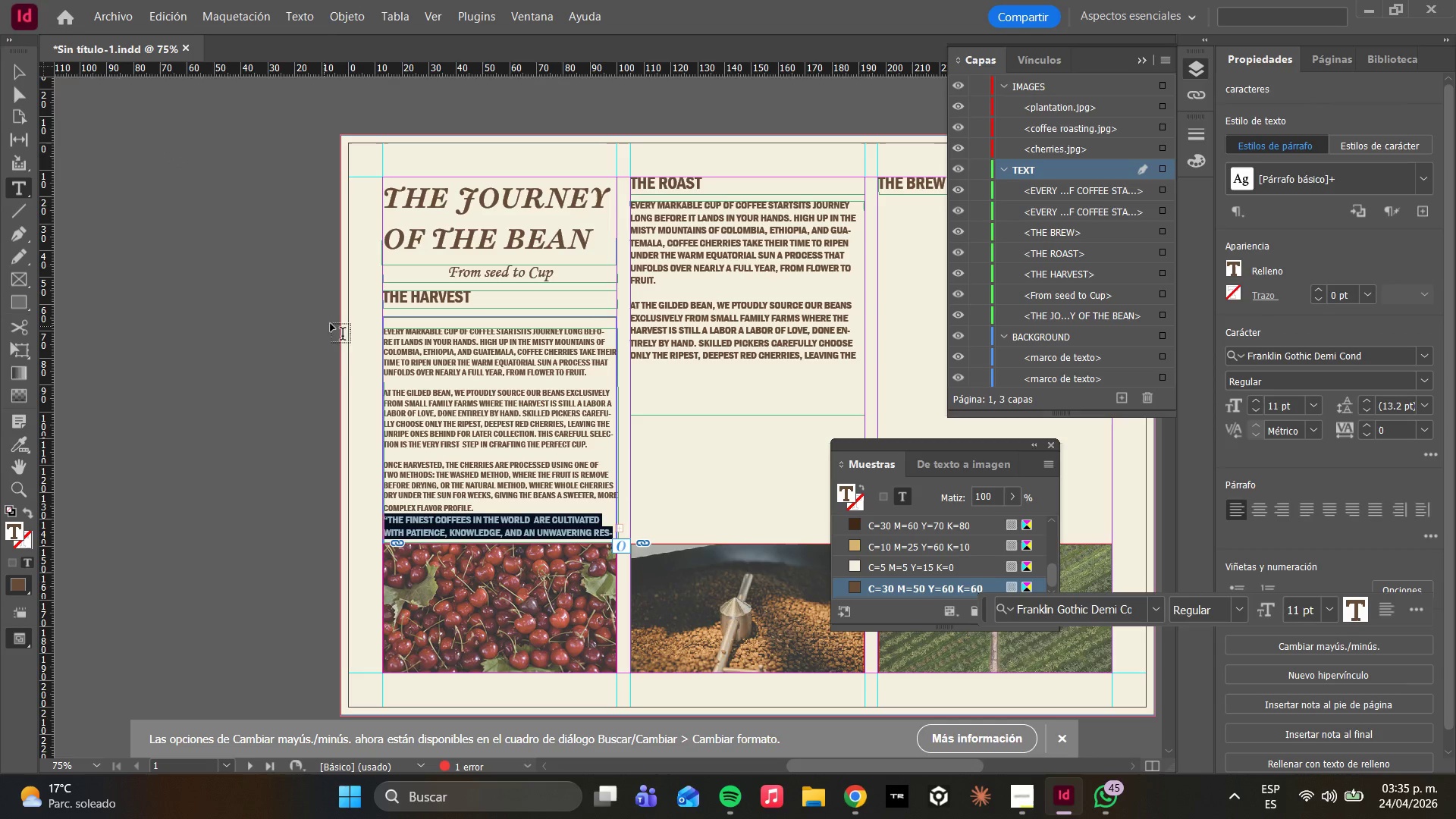 
left_click([384, 334])
 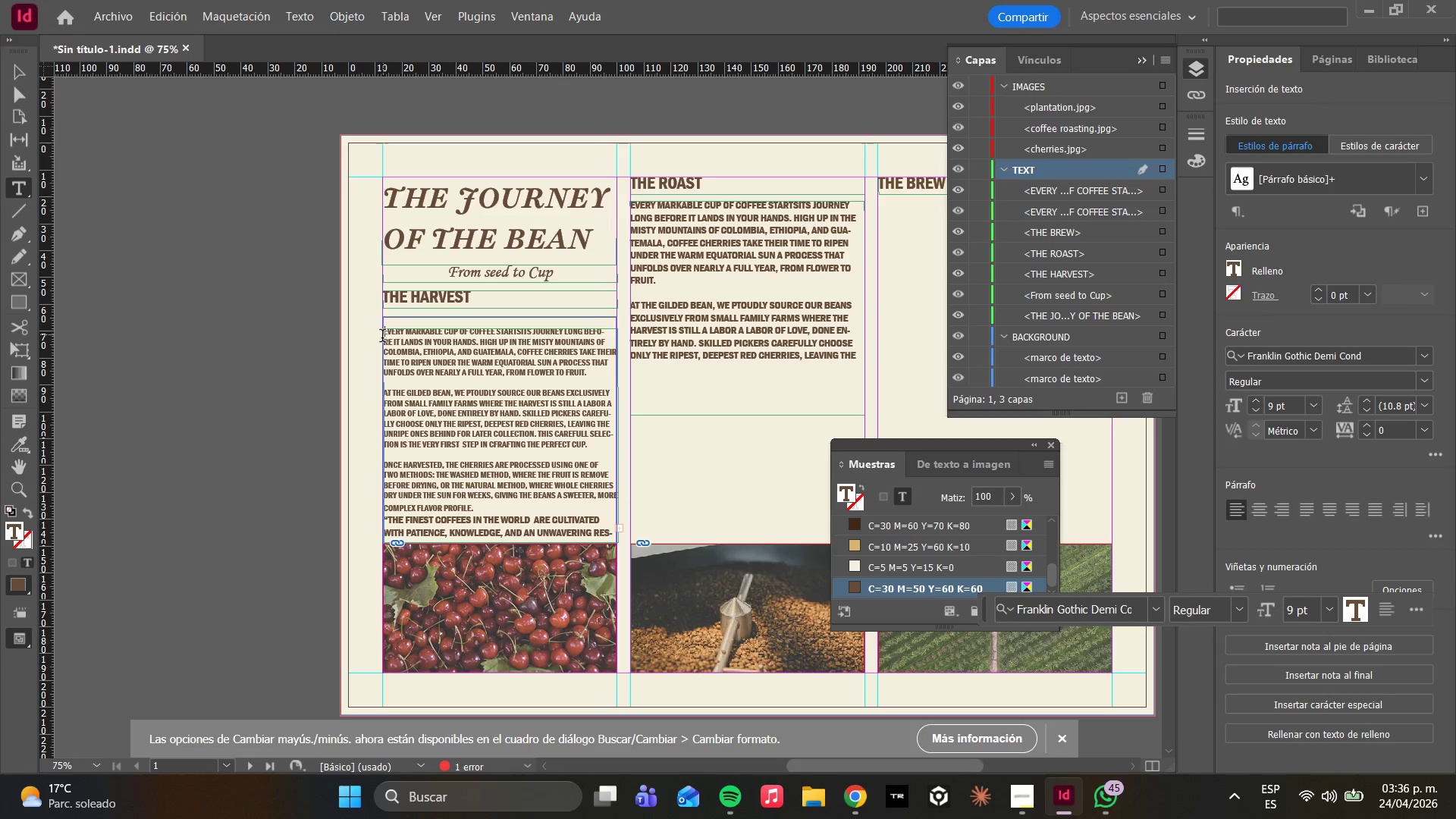 
key(Backspace)
 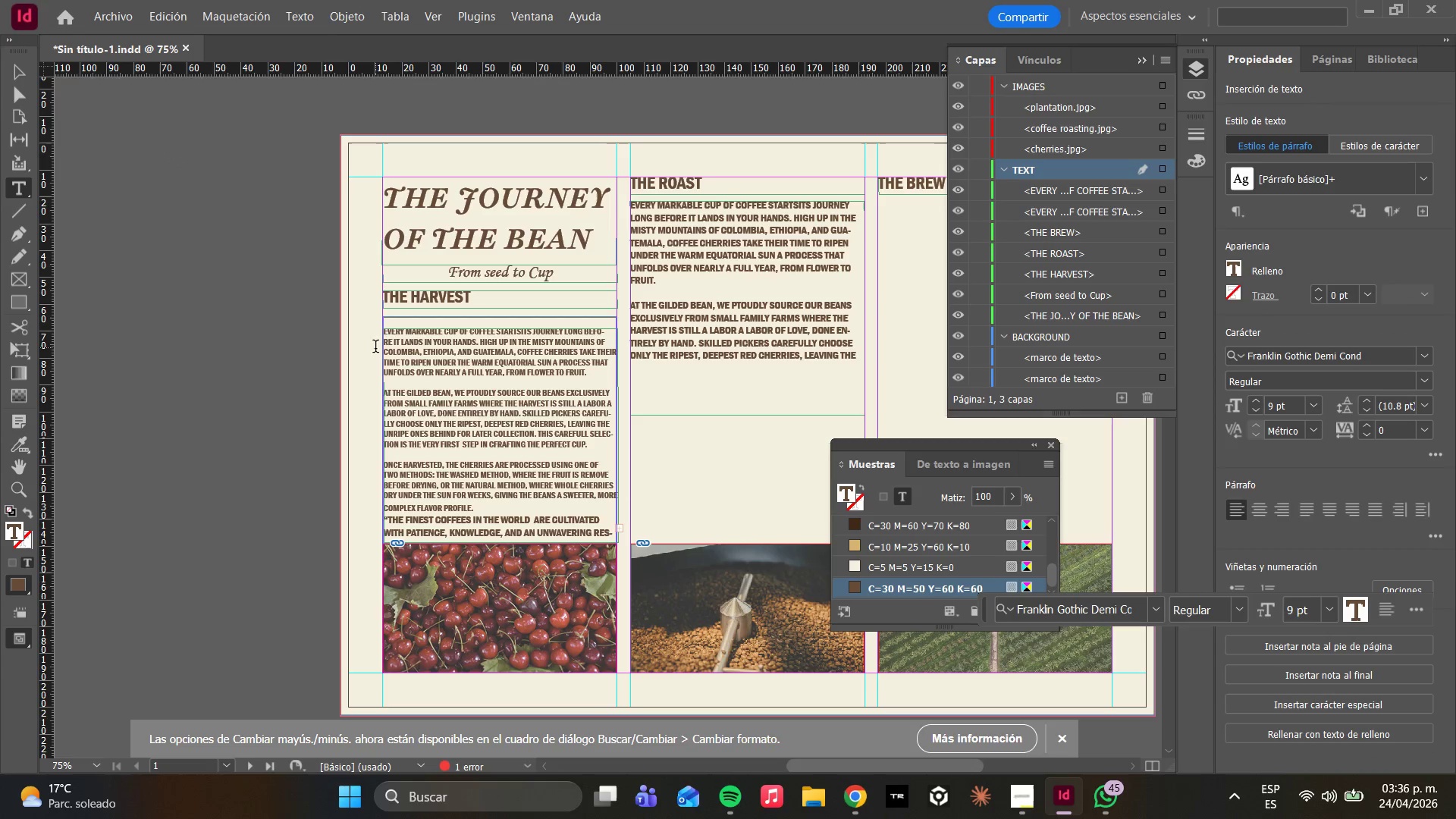 
key(Backspace)
 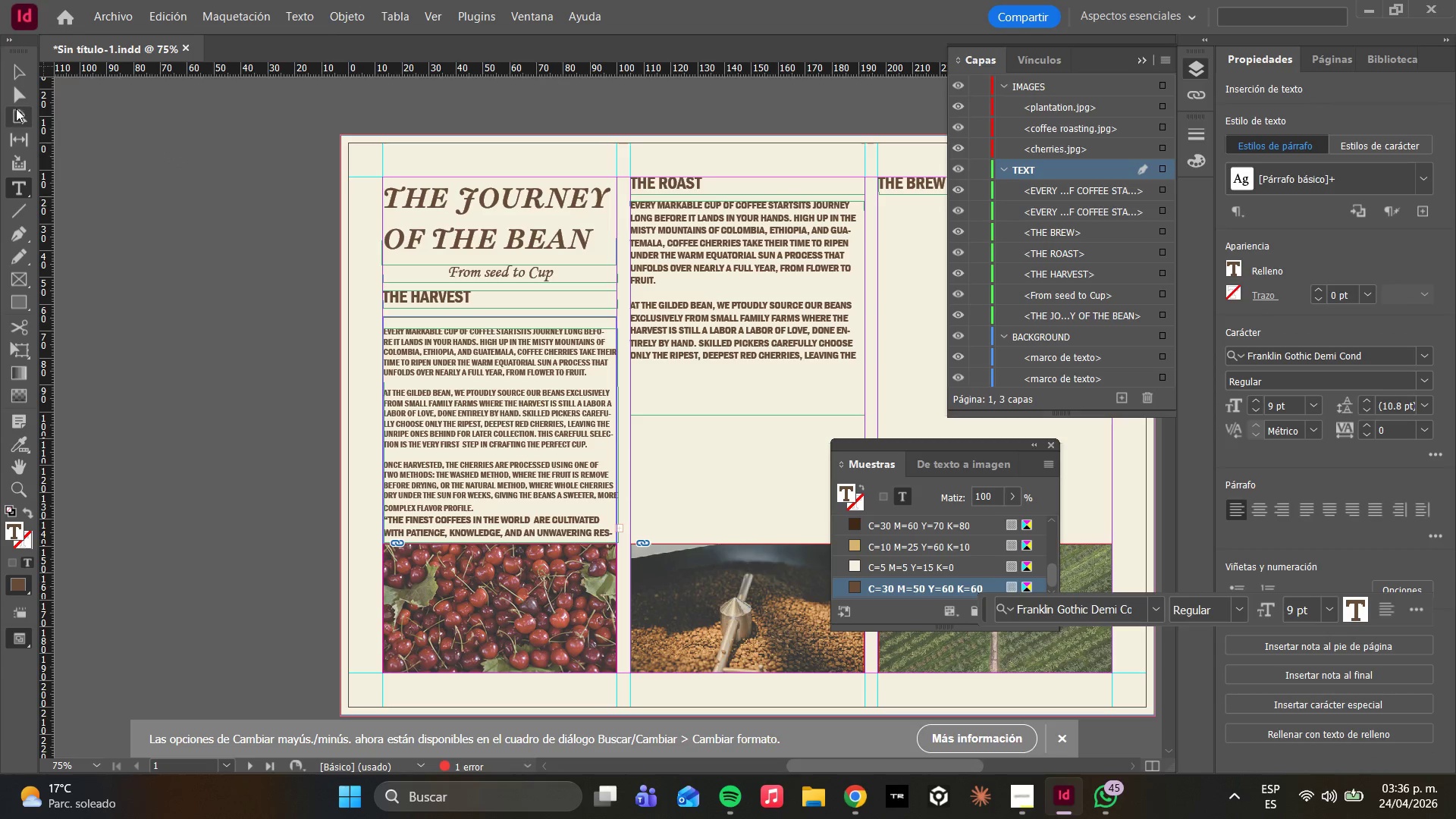 
left_click([24, 95])
 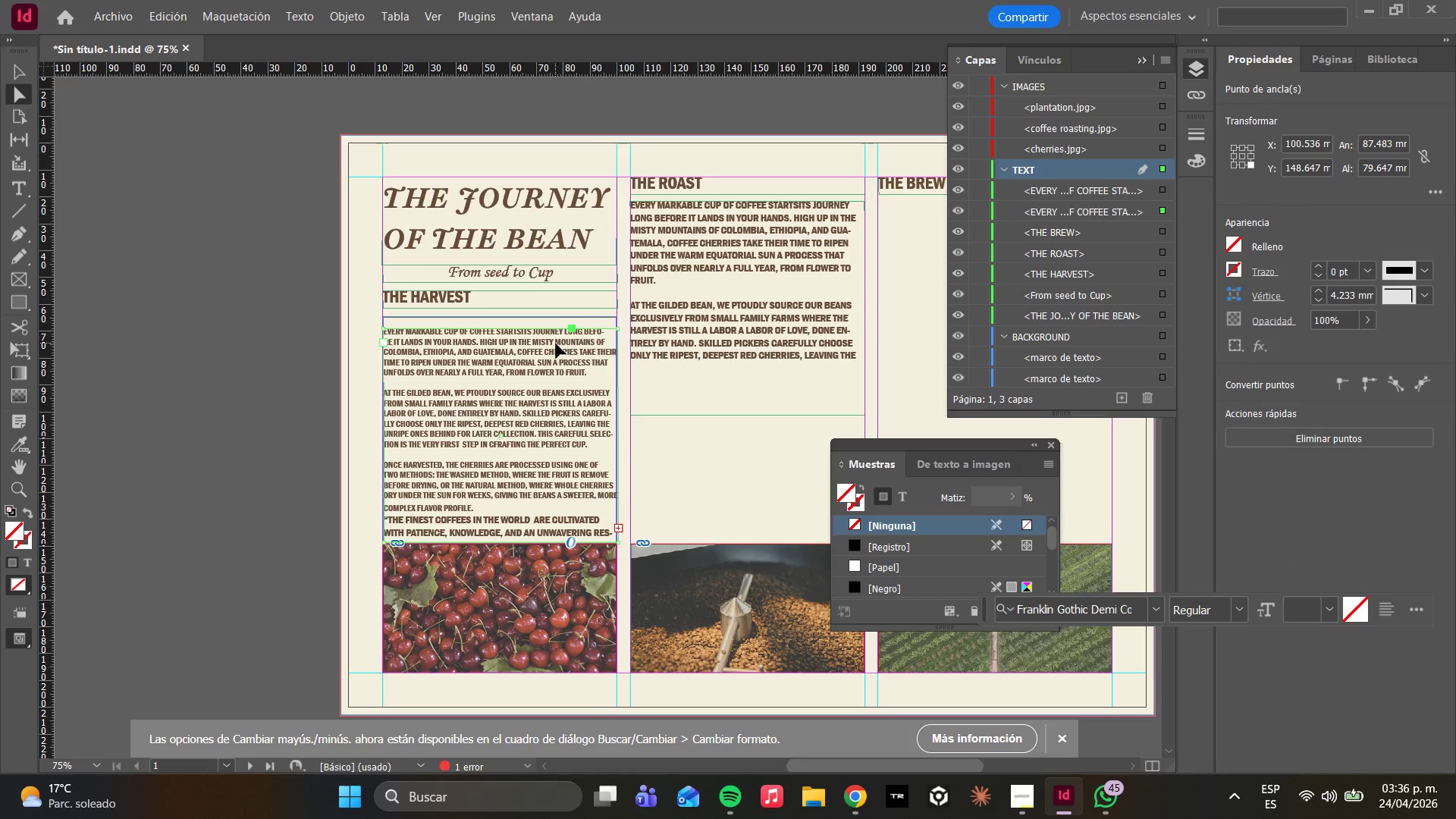 
left_click_drag(start_coordinate=[551, 340], to_coordinate=[549, 332])
 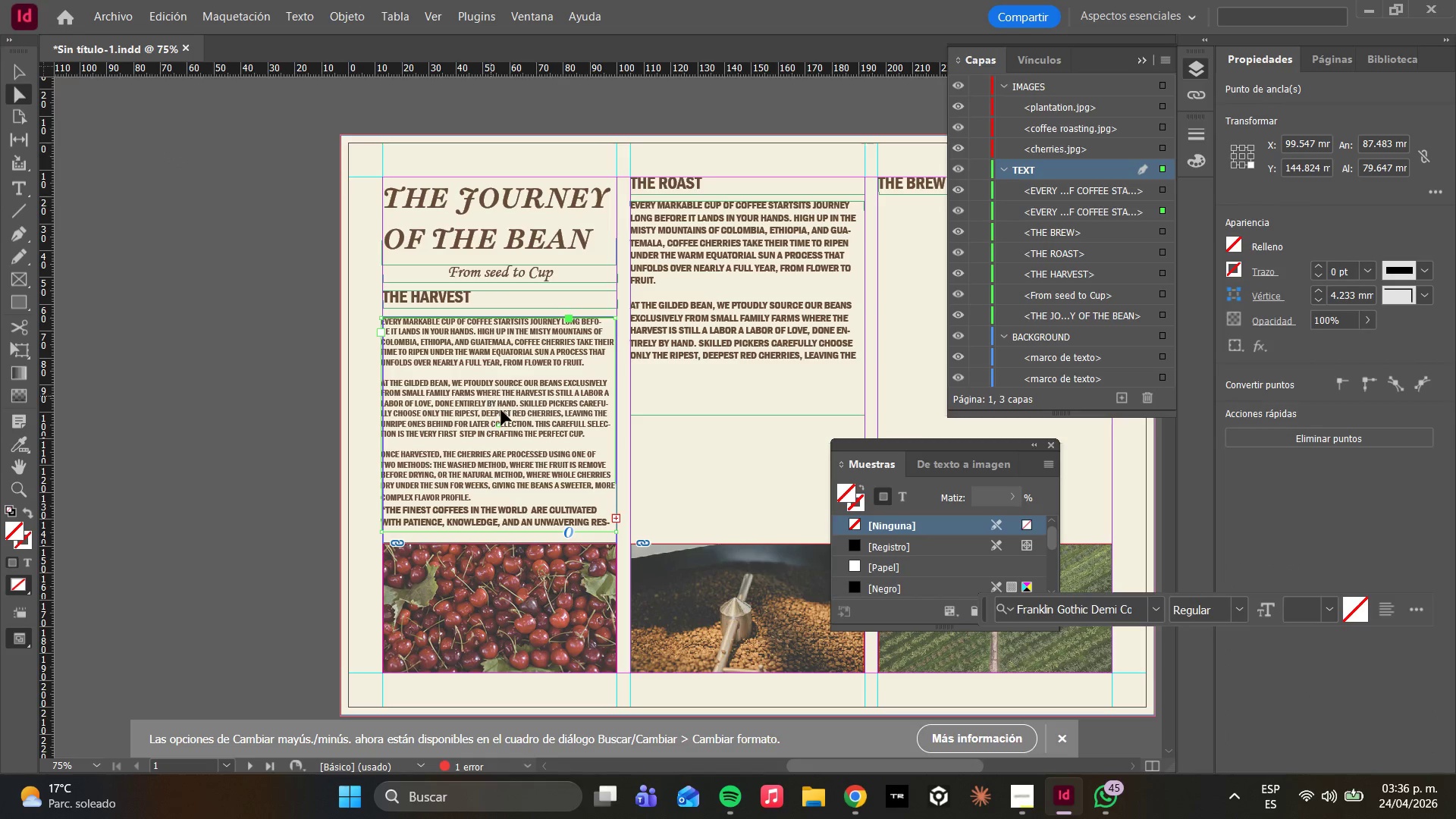 
double_click([477, 497])
 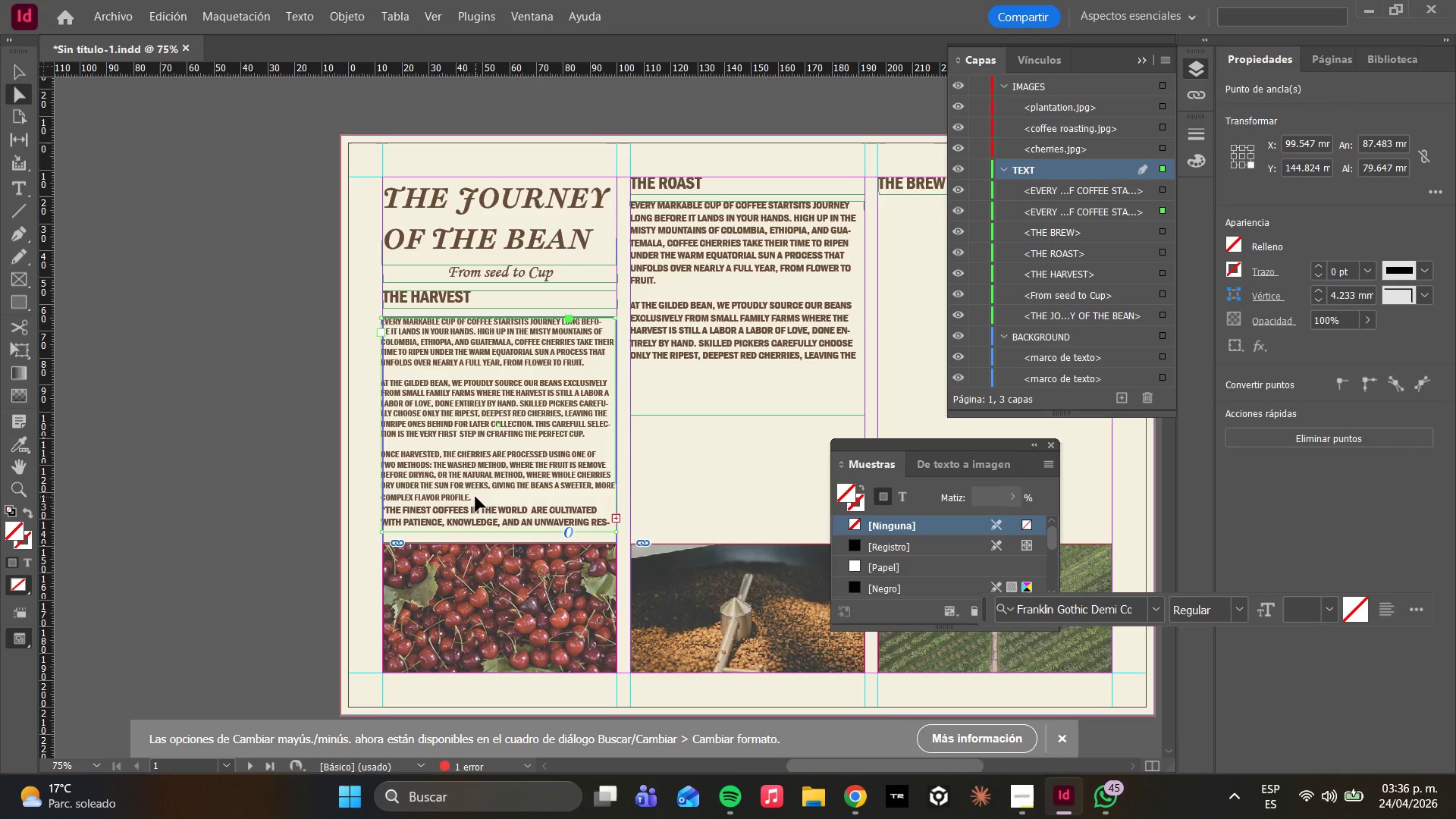 
triple_click([475, 497])
 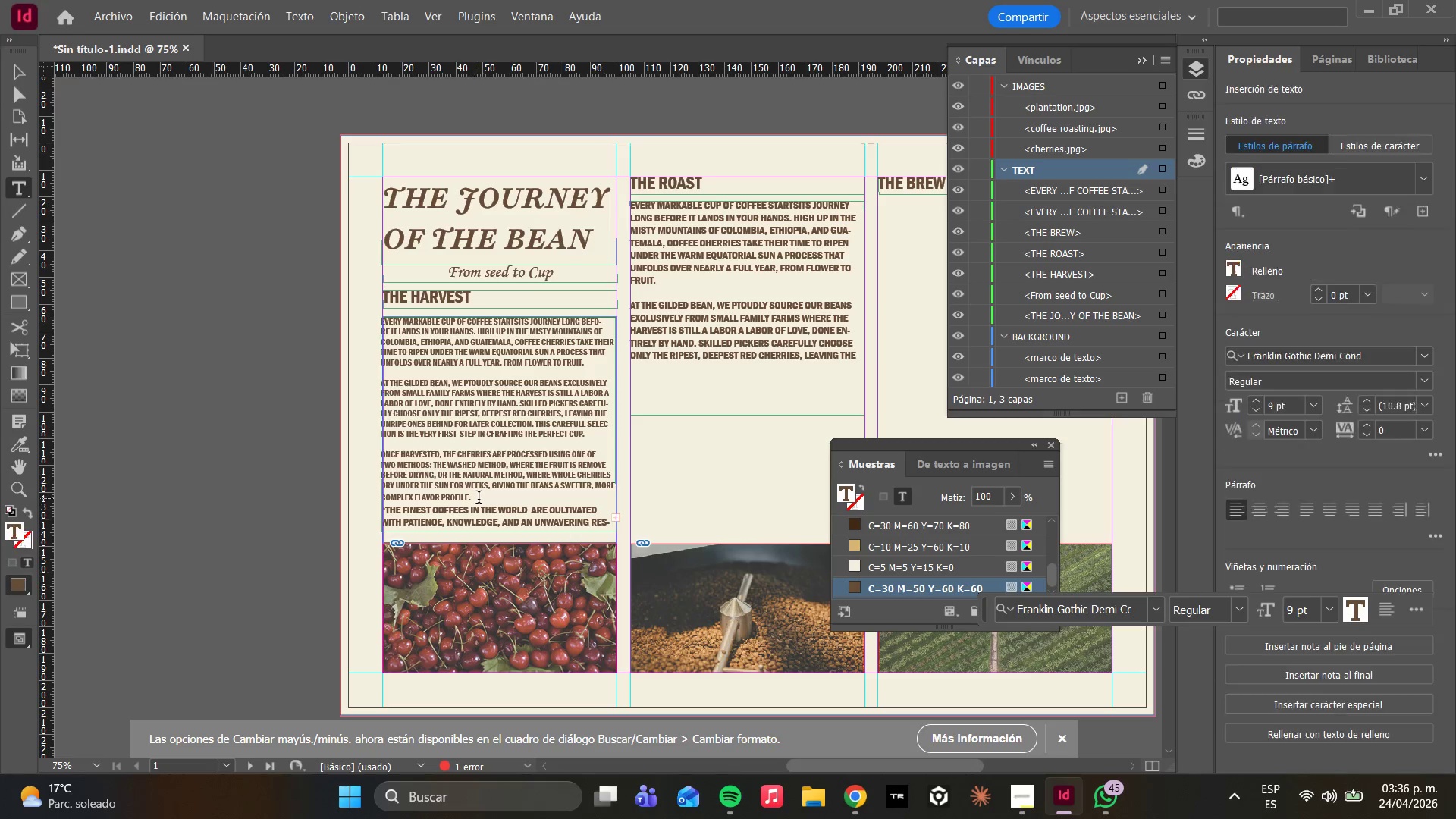 
left_click([479, 499])
 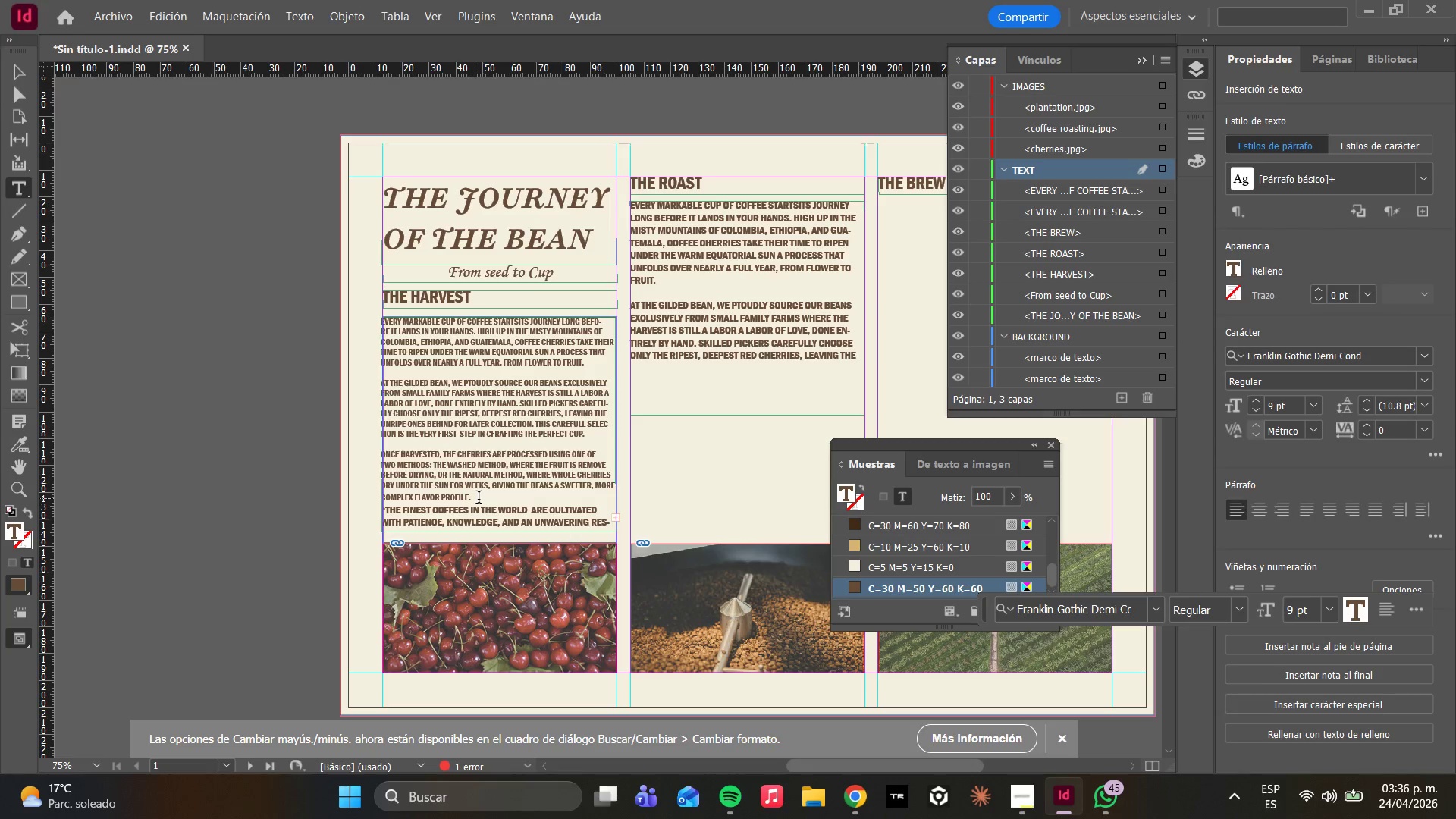 
key(Enter)
 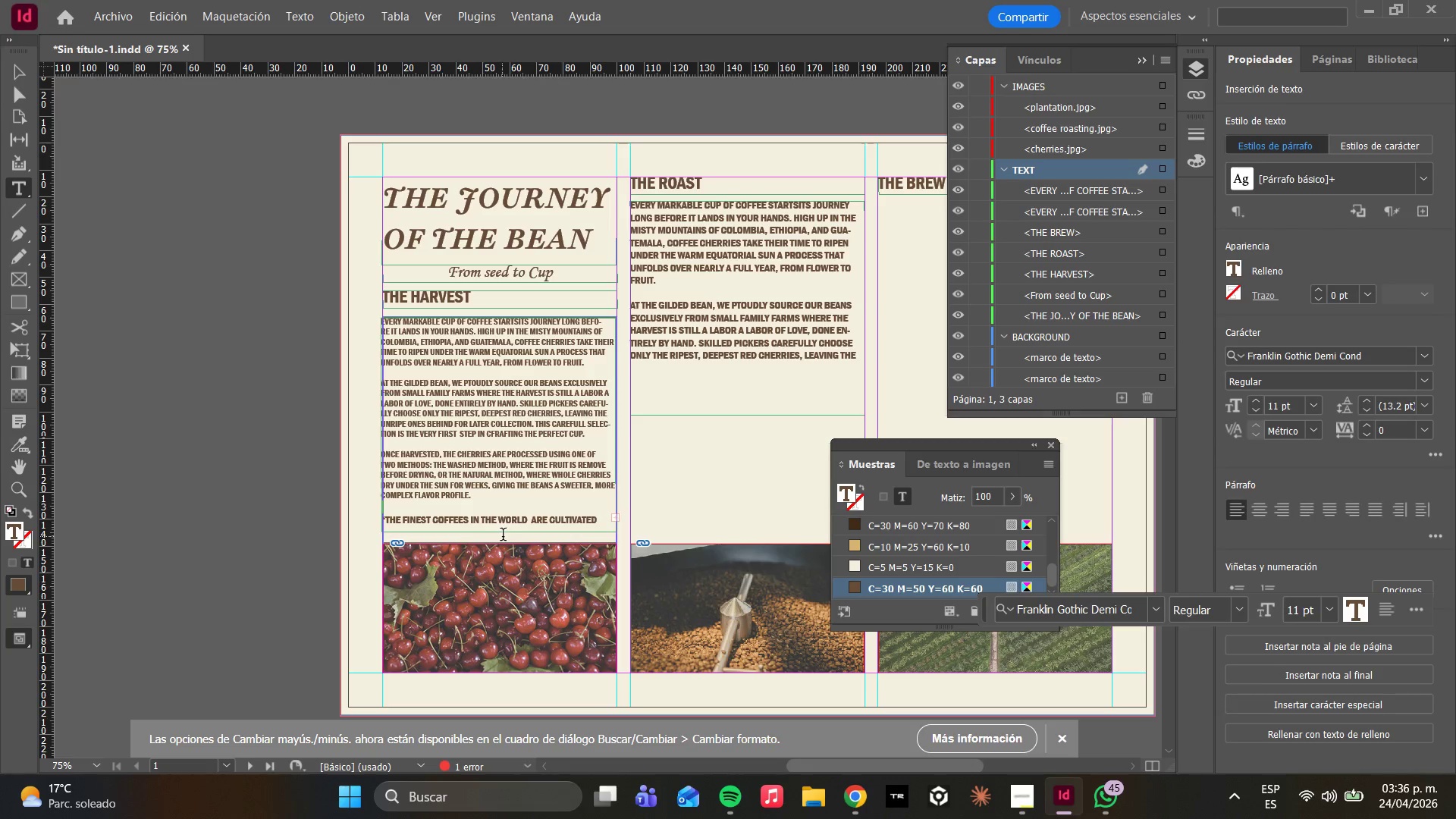 
left_click([17, 100])
 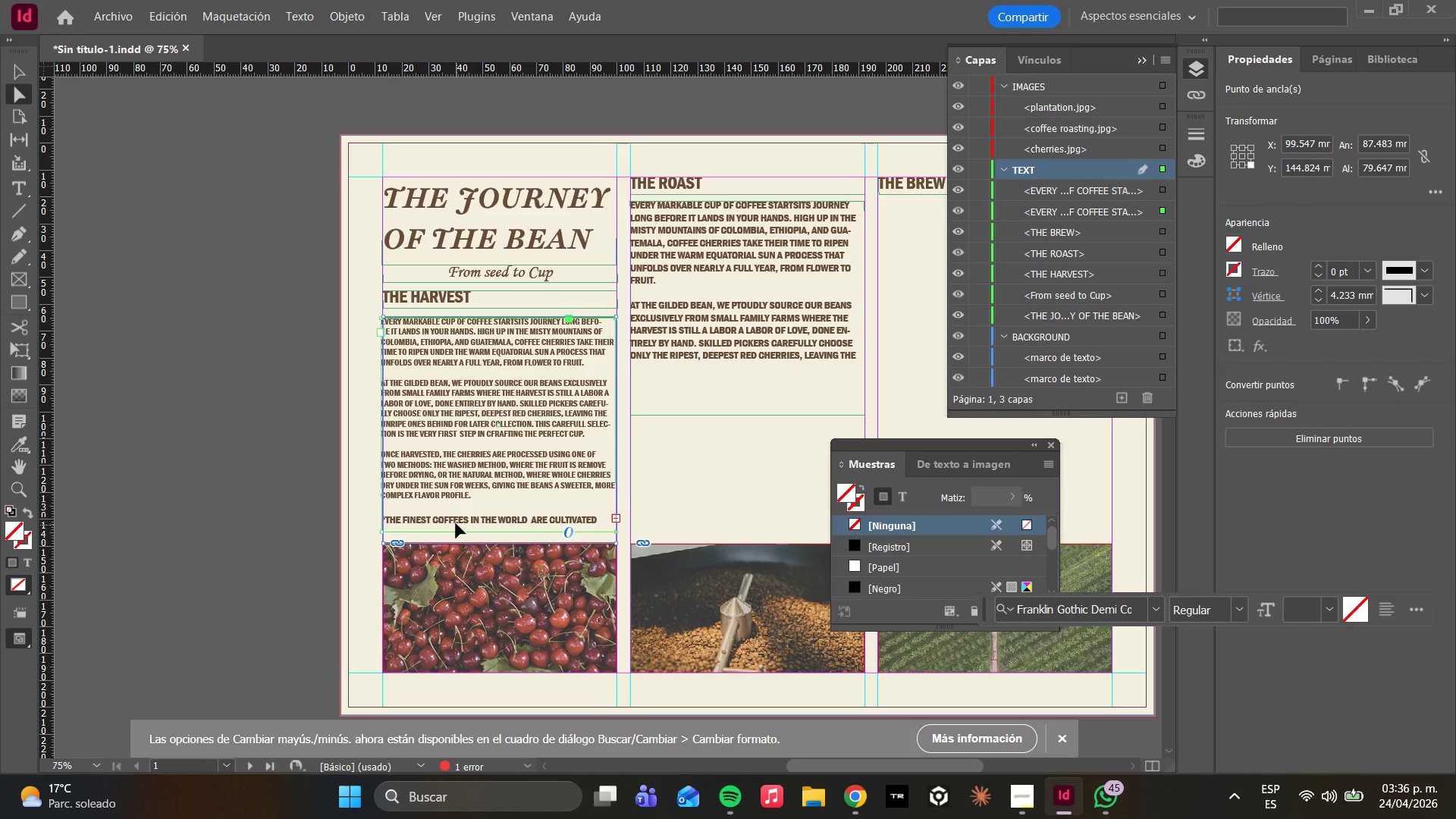 
left_click_drag(start_coordinate=[456, 530], to_coordinate=[457, 538])
 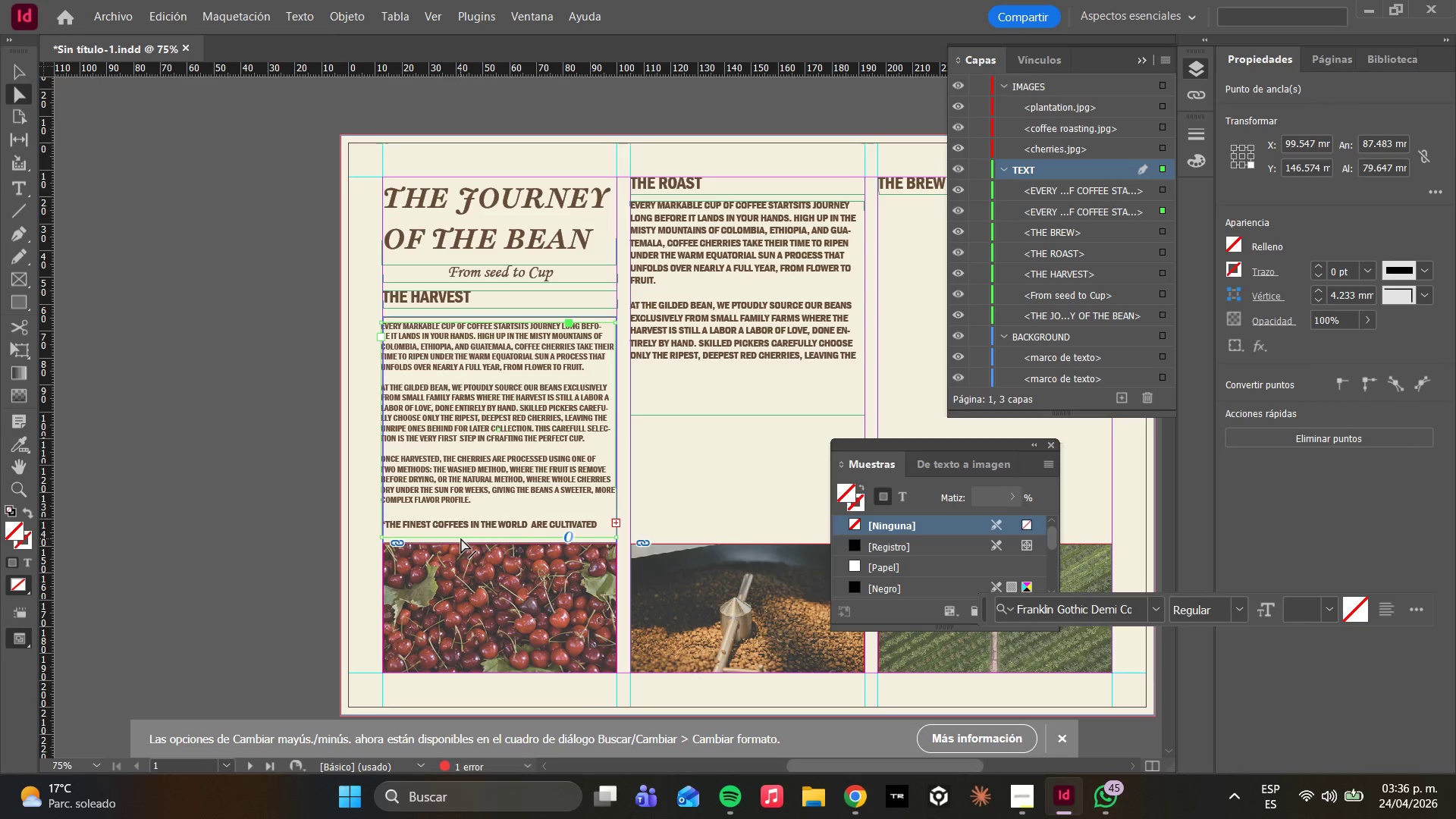 
left_click_drag(start_coordinate=[460, 538], to_coordinate=[458, 542])
 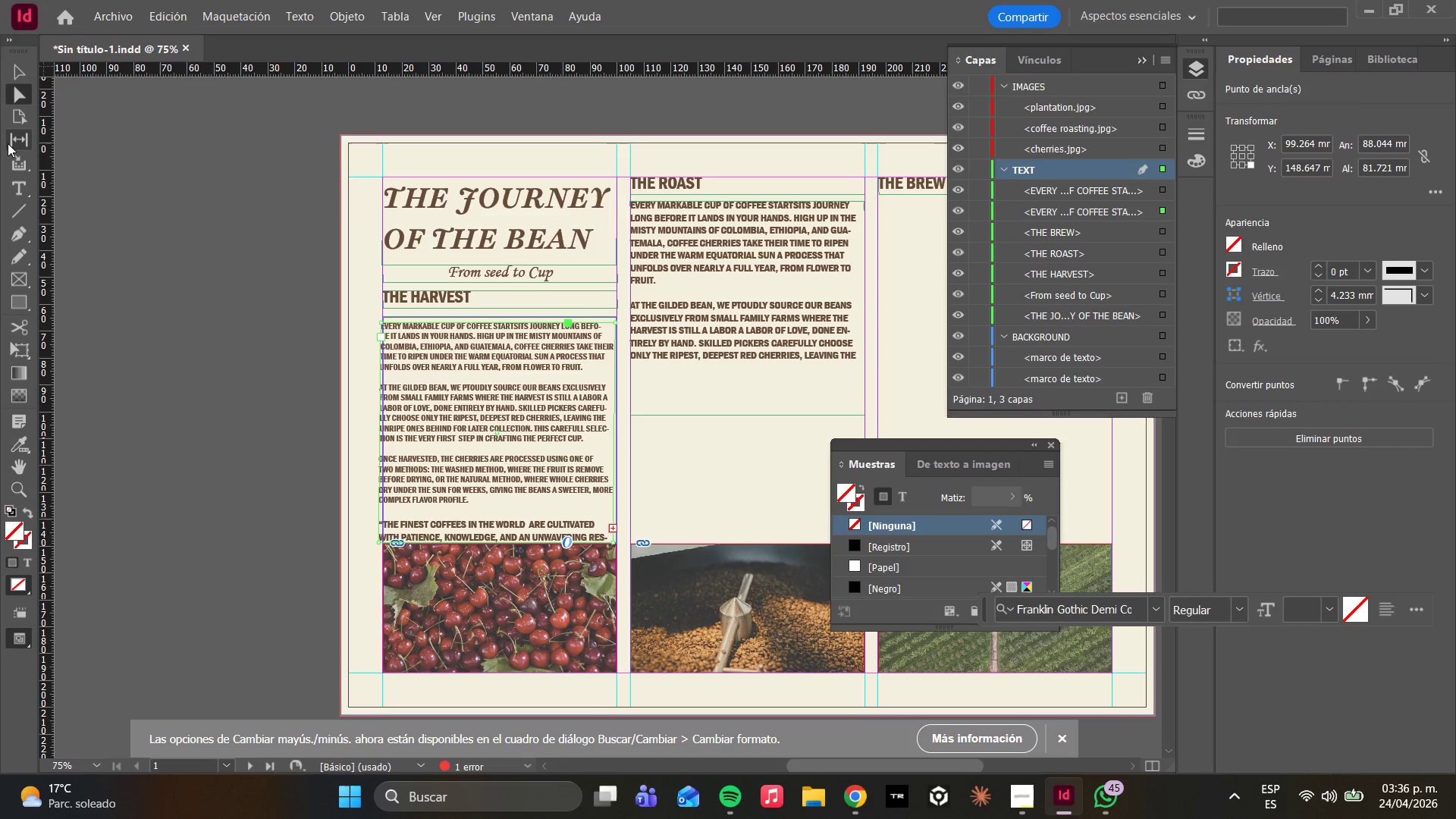 
left_click_drag(start_coordinate=[467, 388], to_coordinate=[469, 378])
 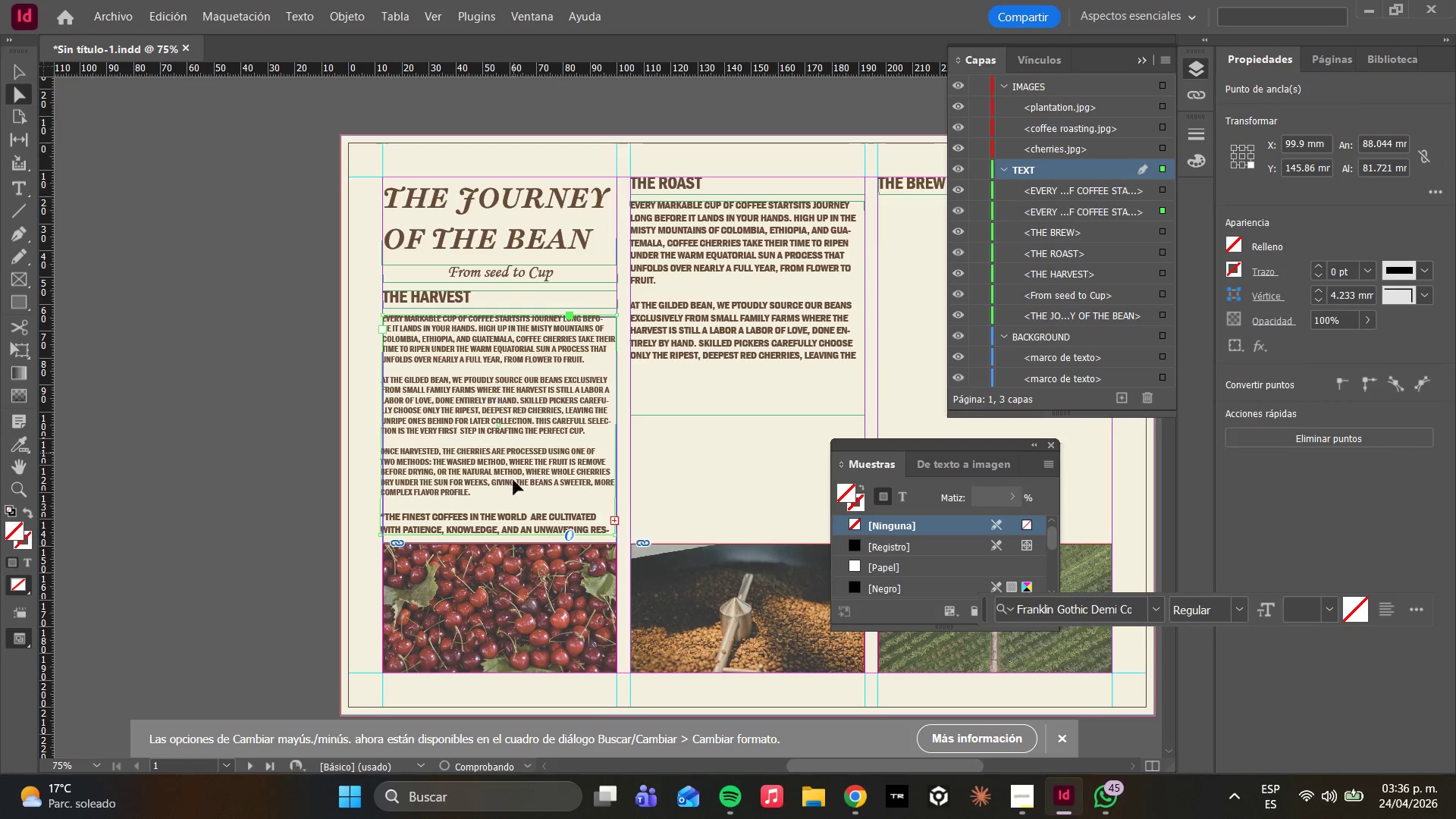 
left_click([513, 504])
 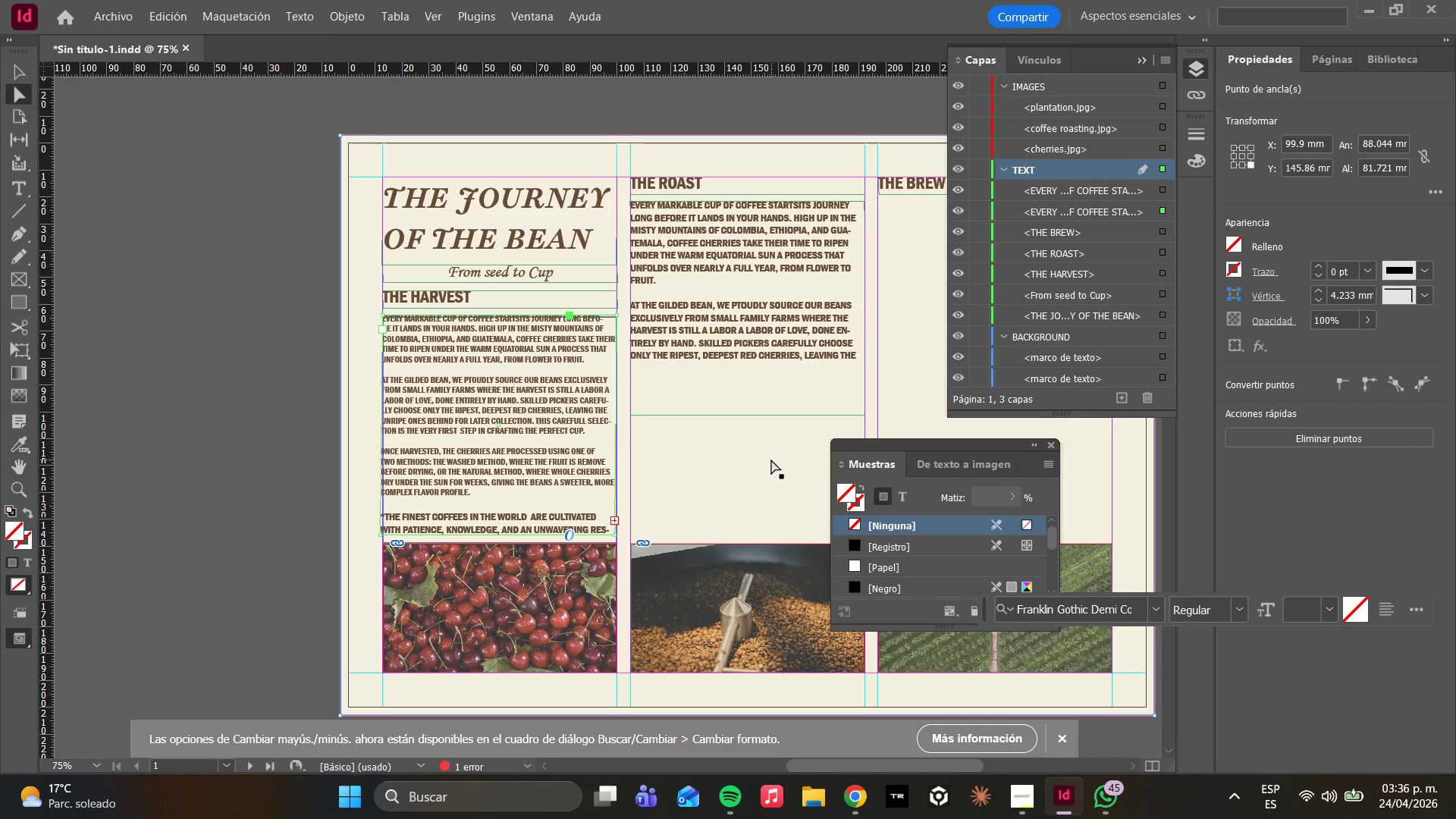 
left_click([771, 460])
 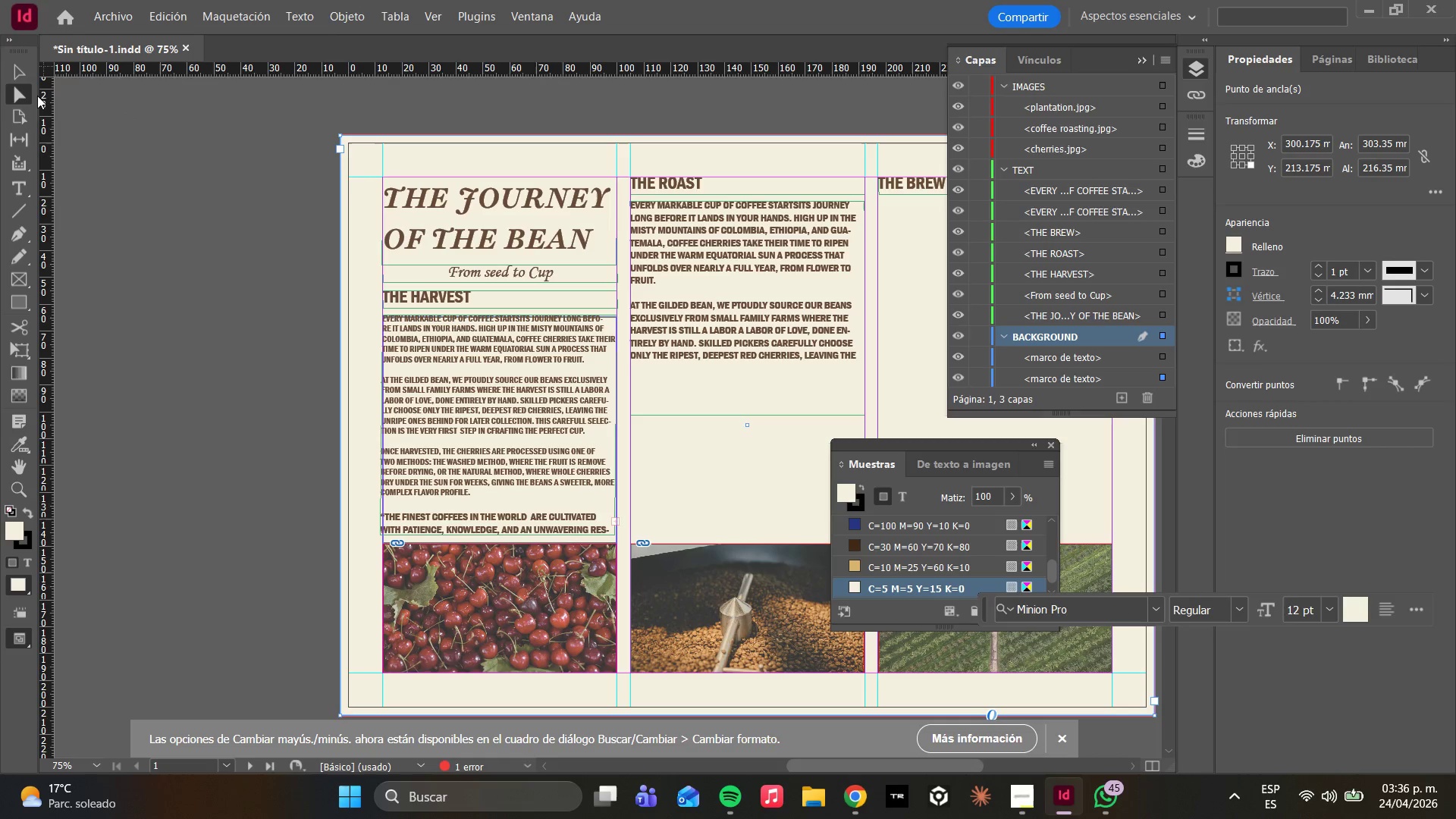 
mouse_move([44, 111])
 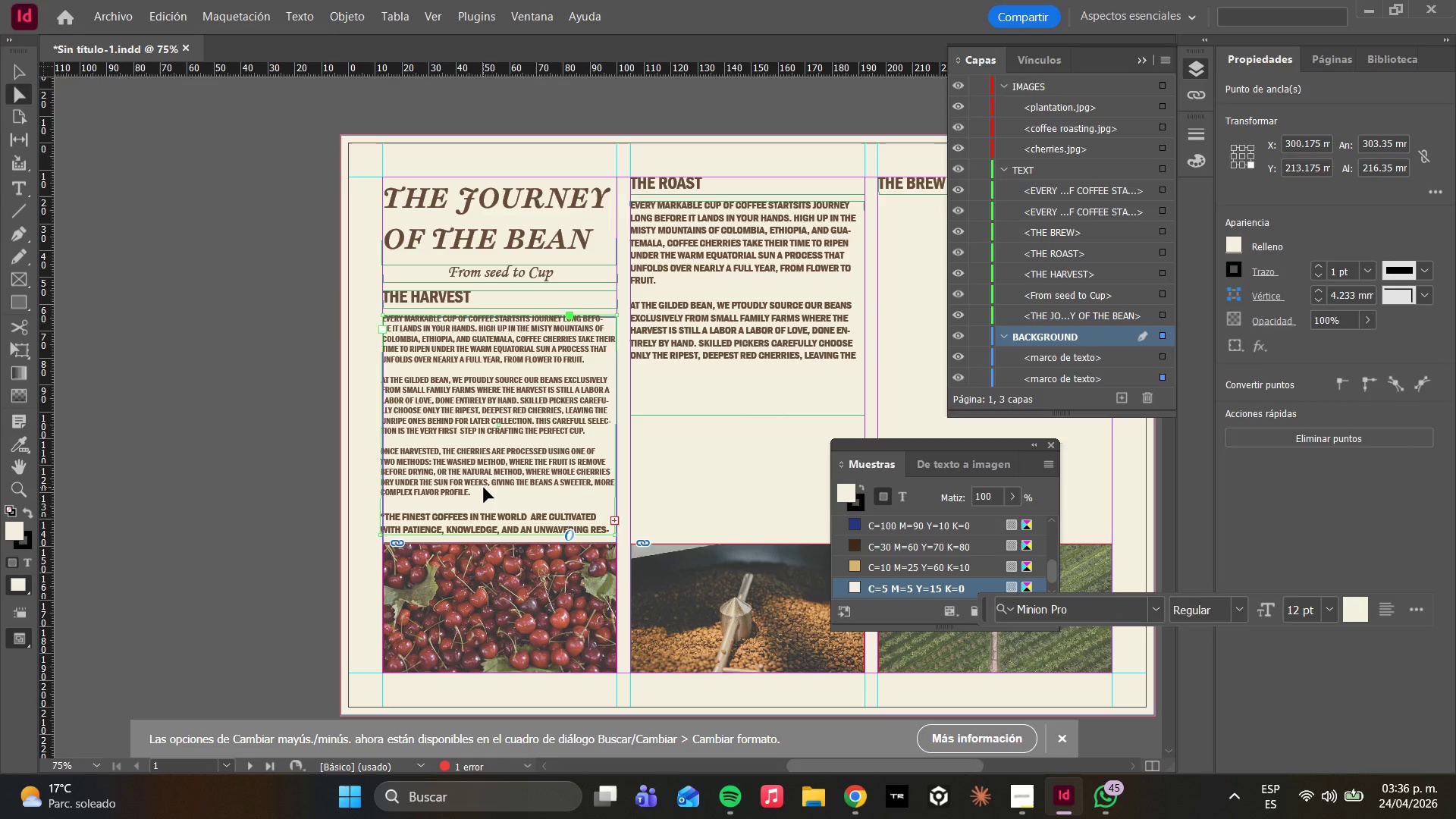 
double_click([484, 488])
 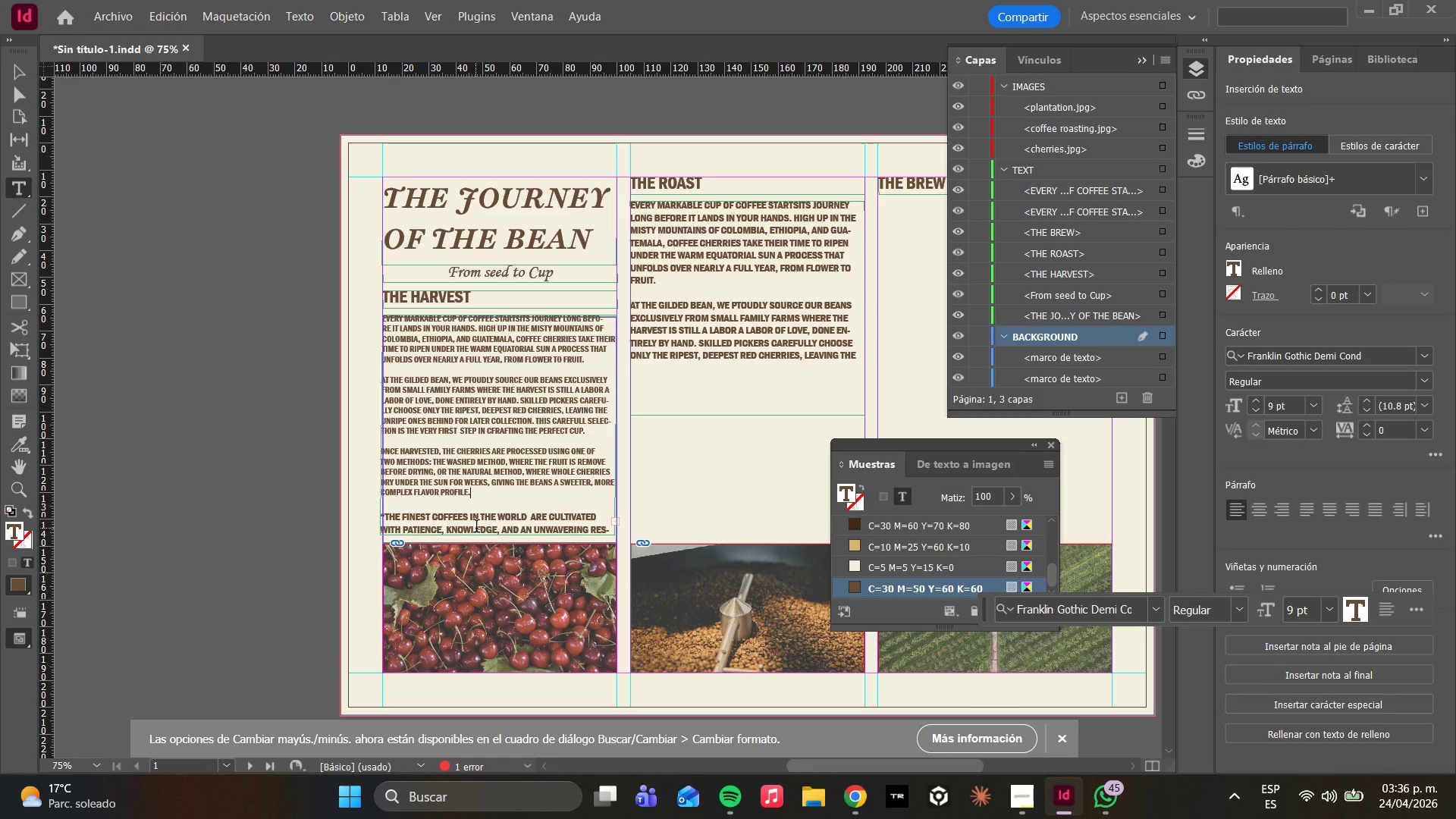 
left_click([11, 102])
 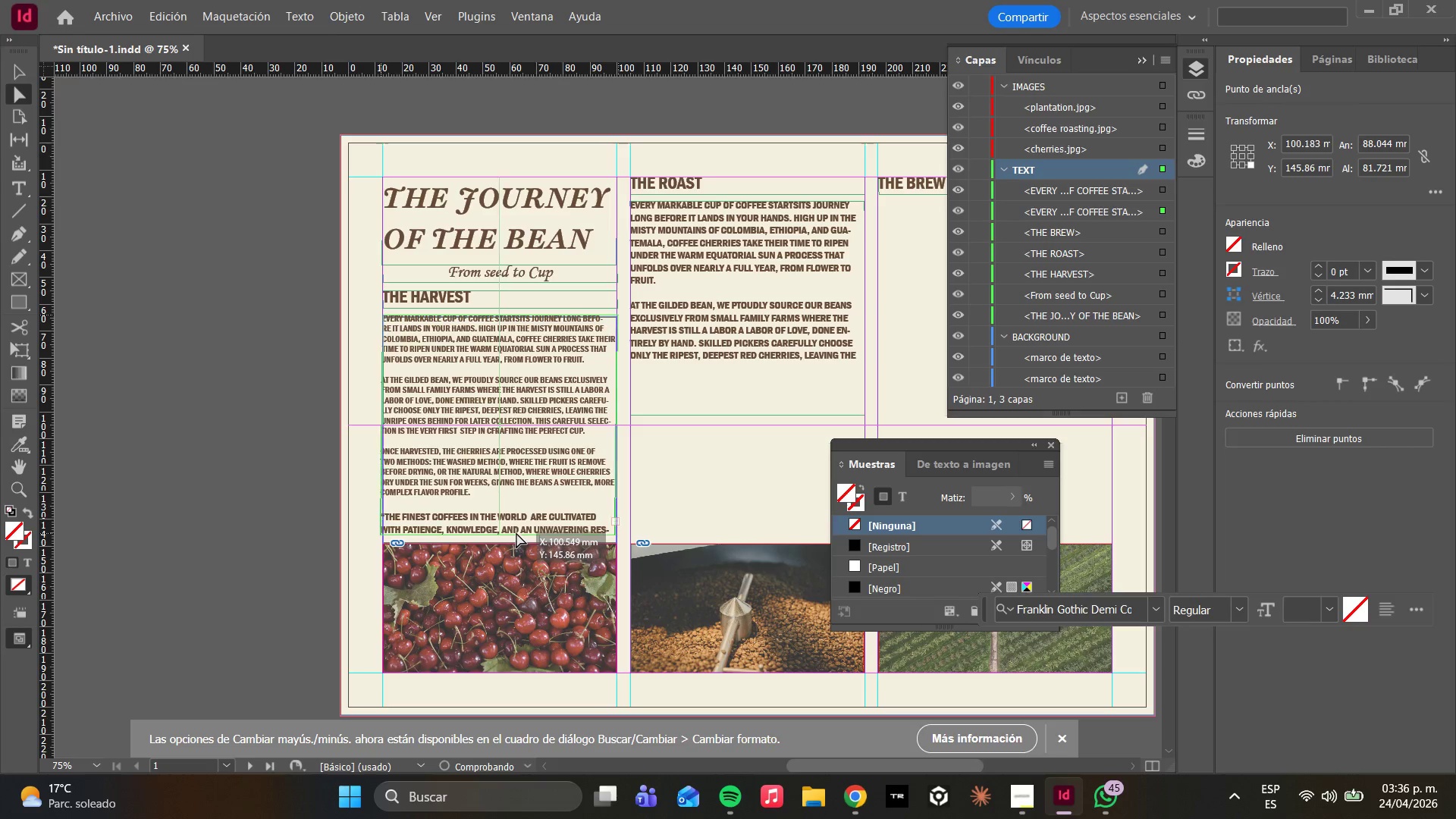 
wait(6.06)
 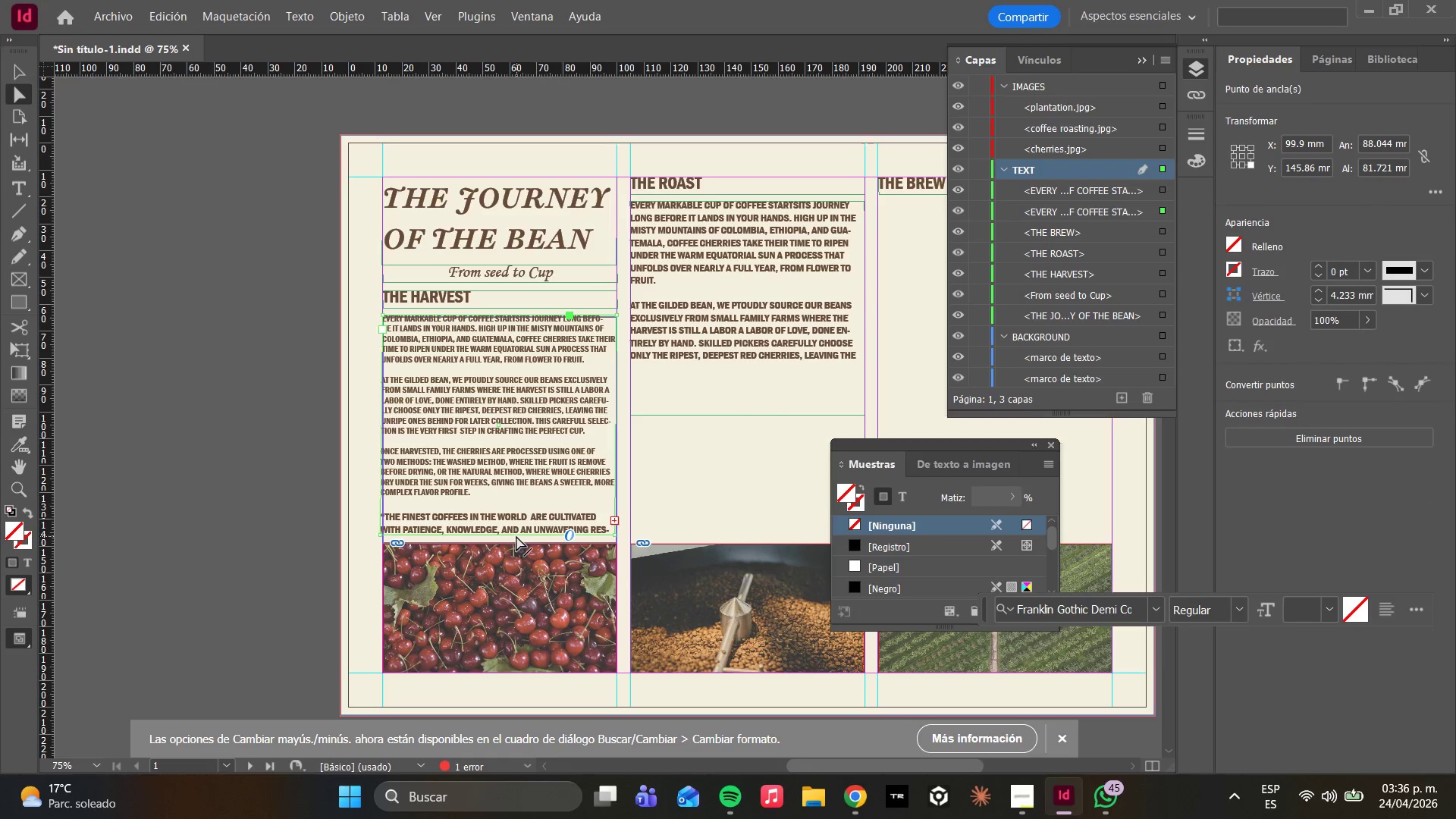 
key(Control+ControlLeft)
 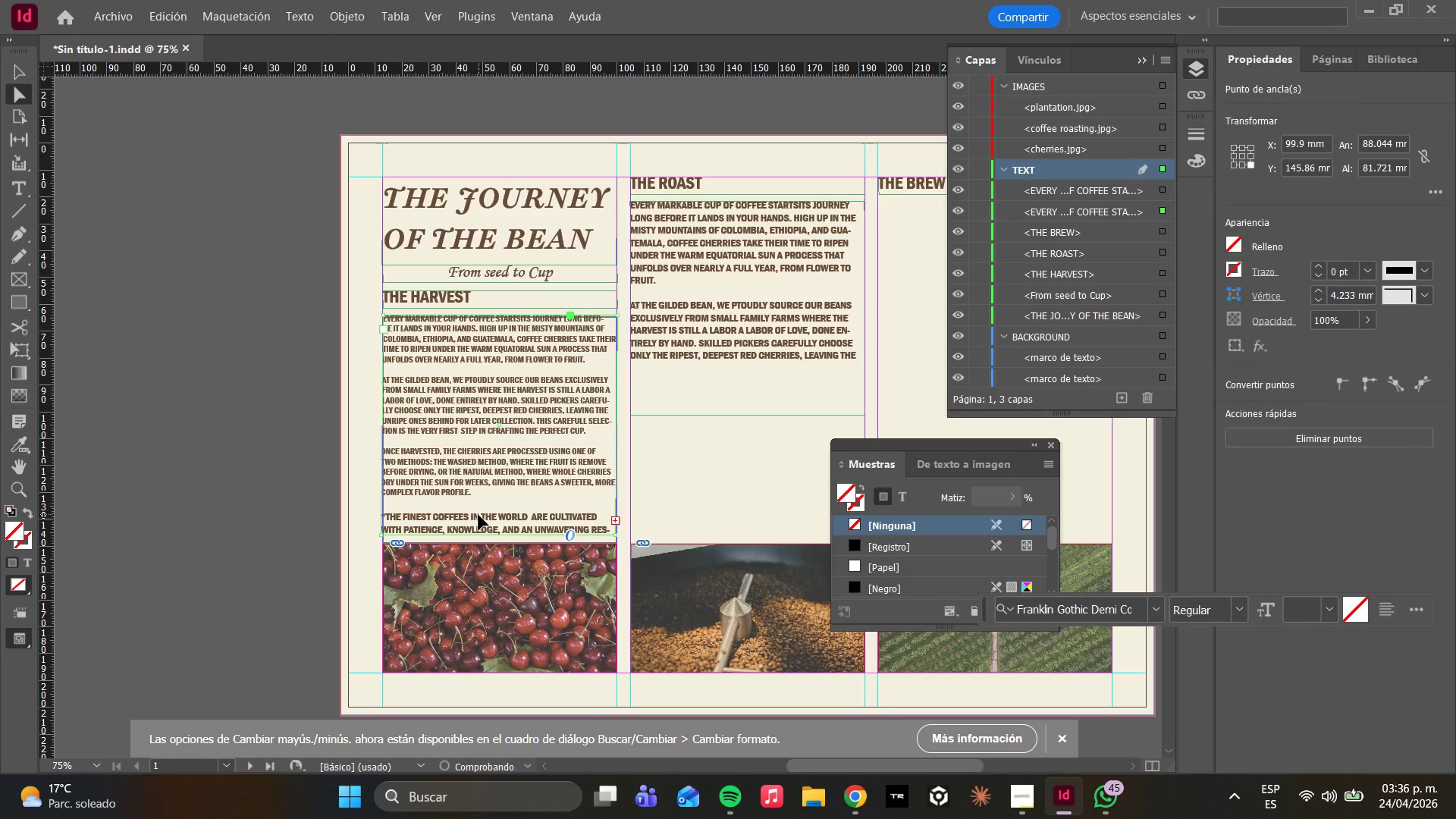 
key(Control+Z)
 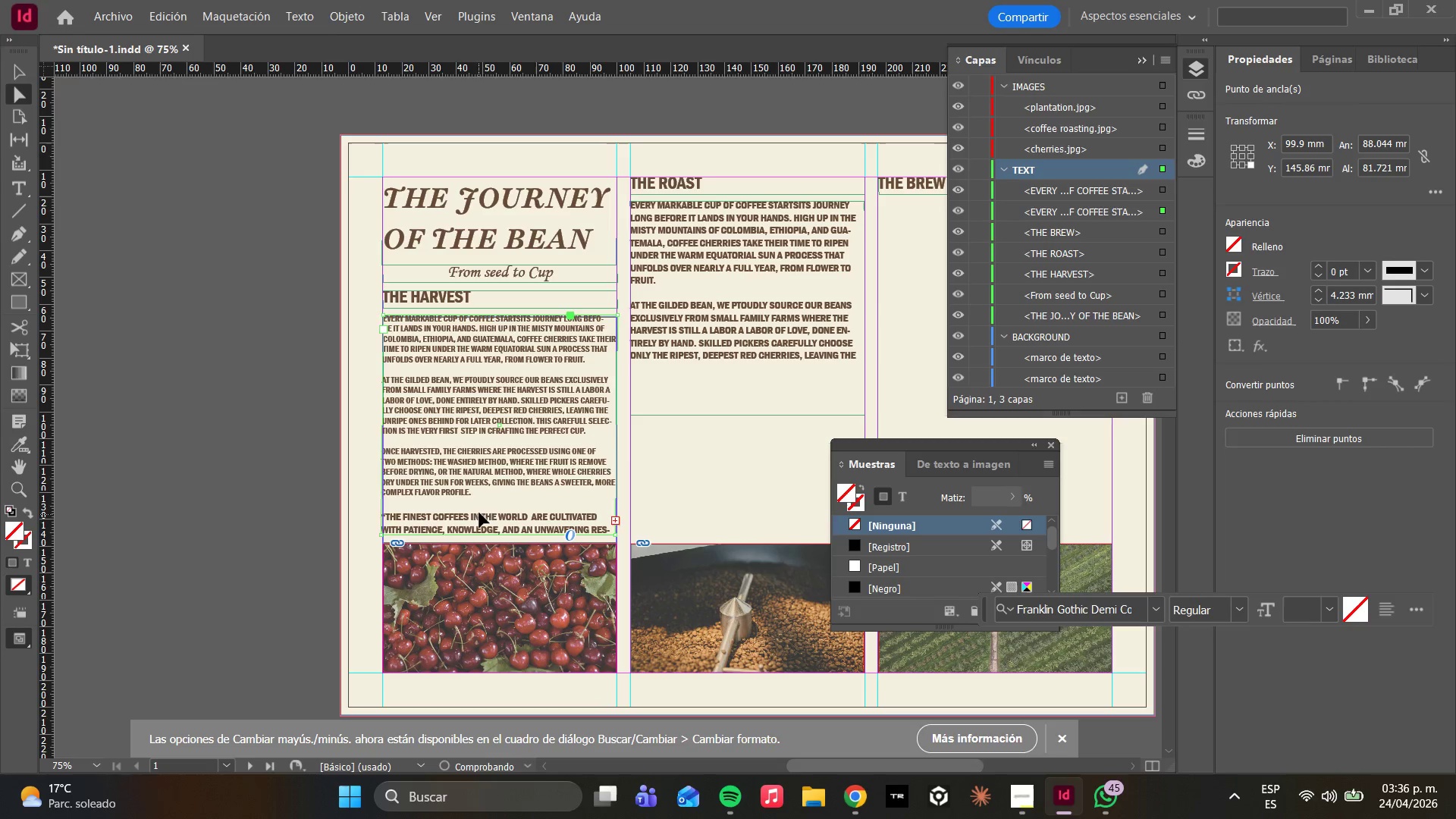 
key(Control+ControlLeft)
 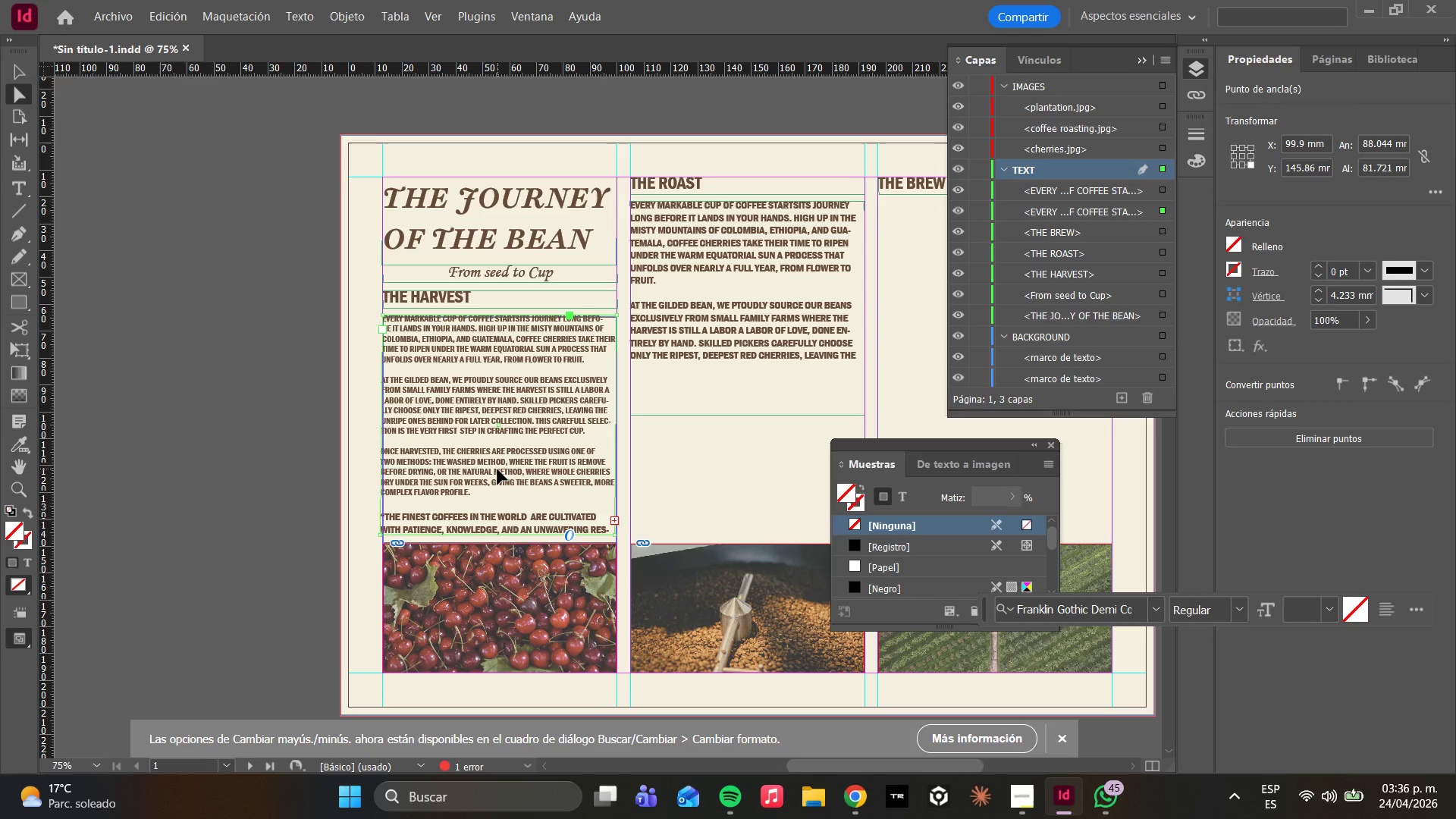 
left_click([497, 469])
 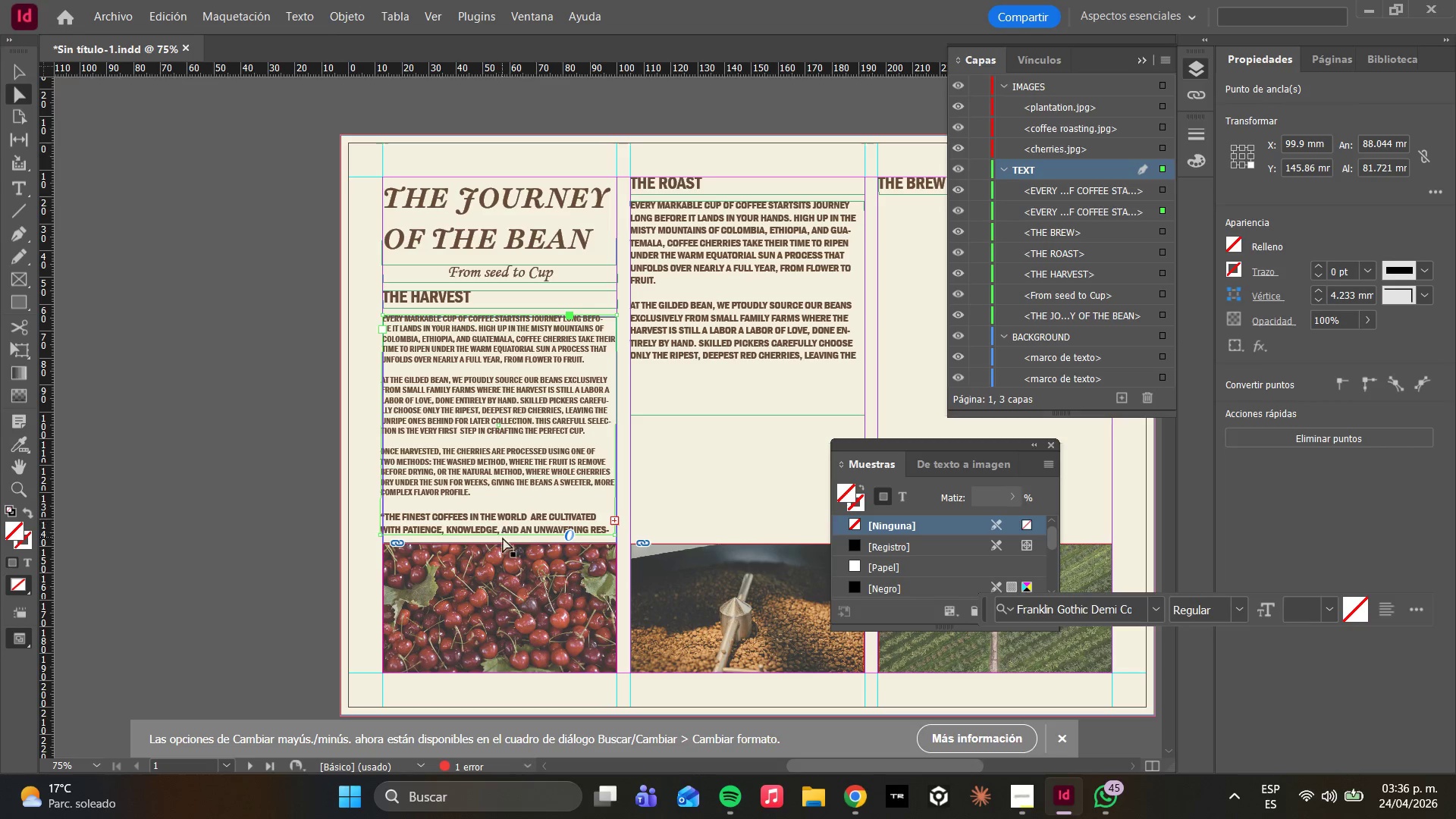 
left_click([499, 532])
 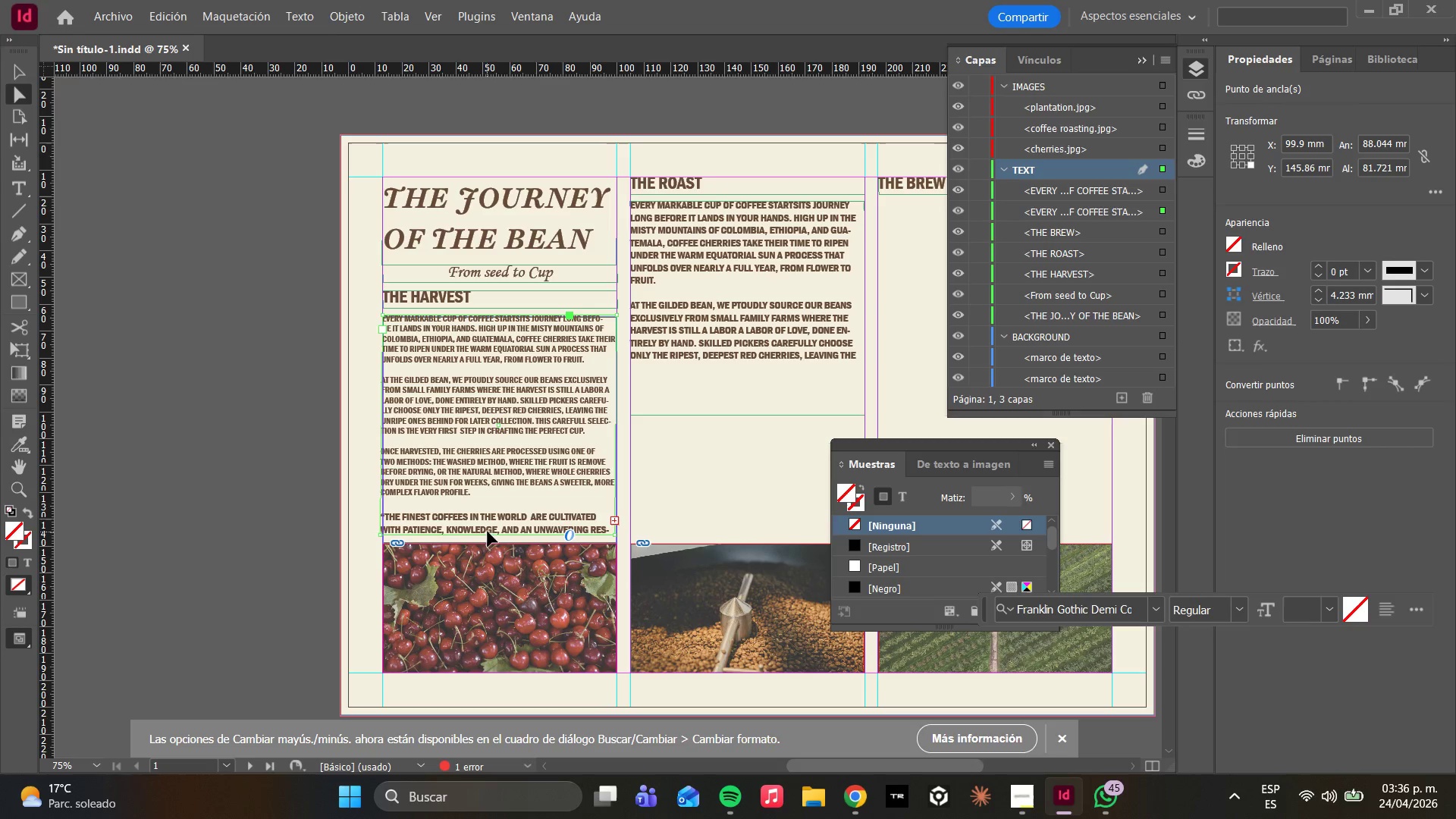 
left_click([485, 532])
 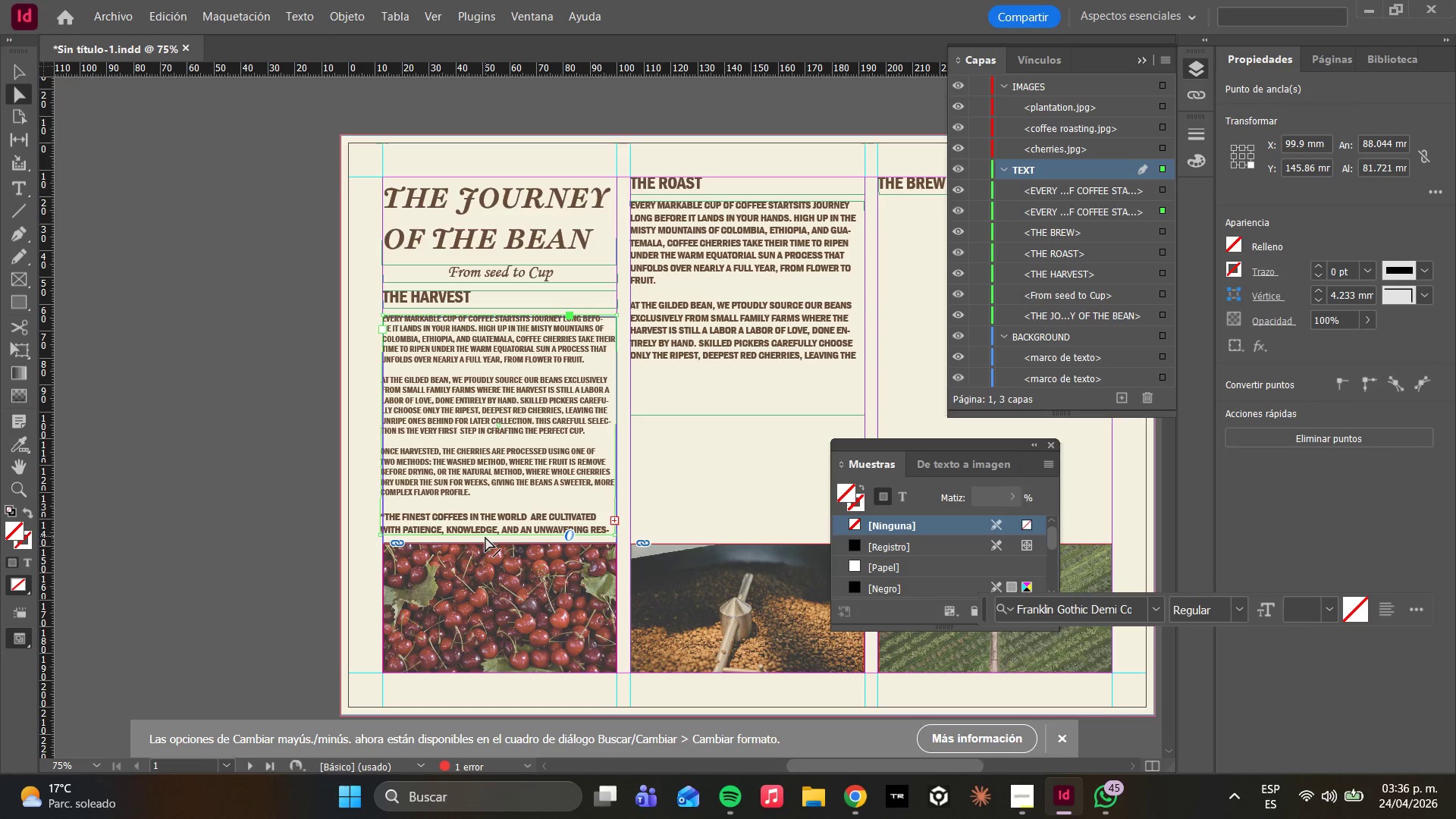 
left_click_drag(start_coordinate=[485, 537], to_coordinate=[488, 544])
 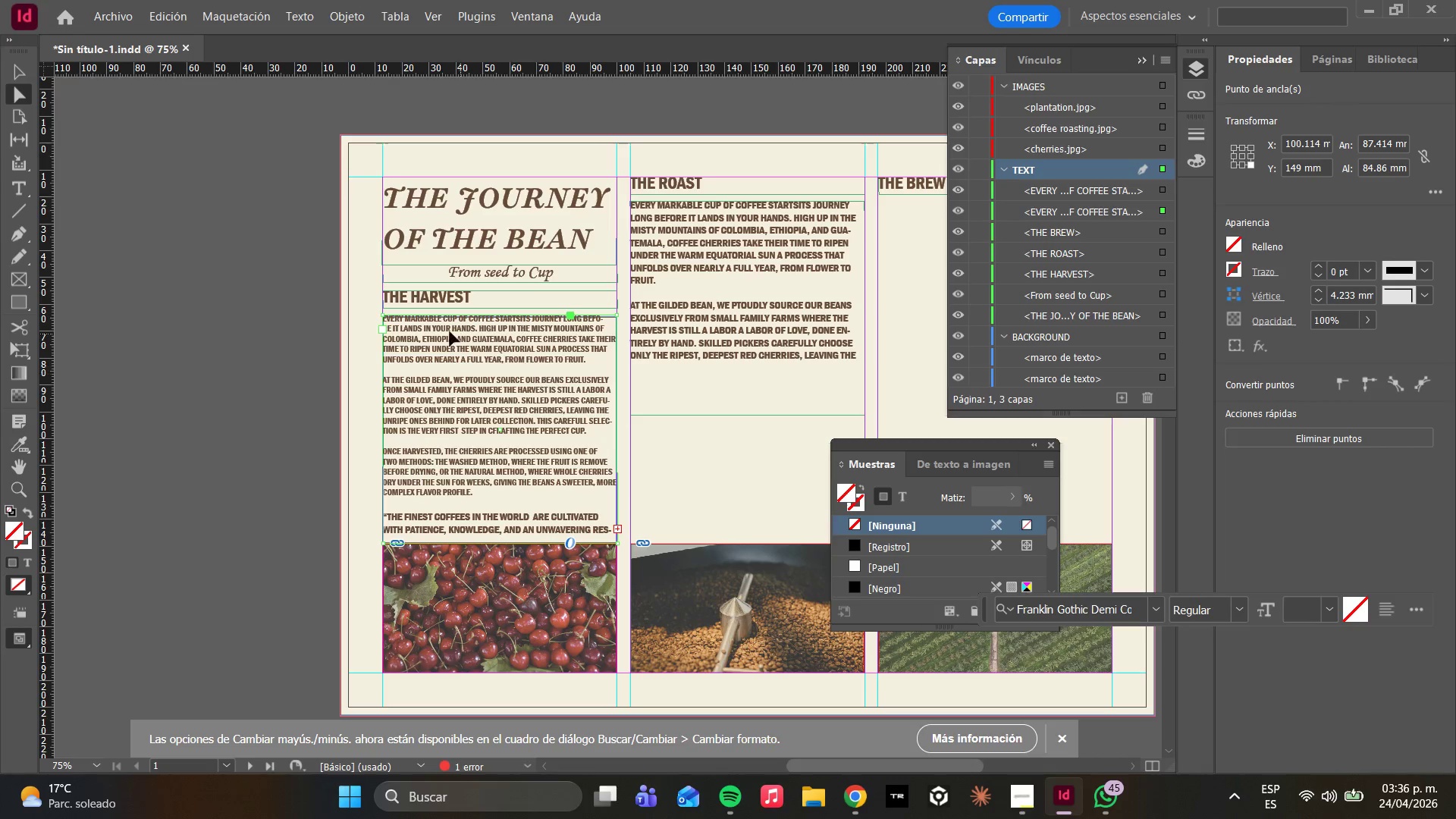 
double_click([446, 438])
 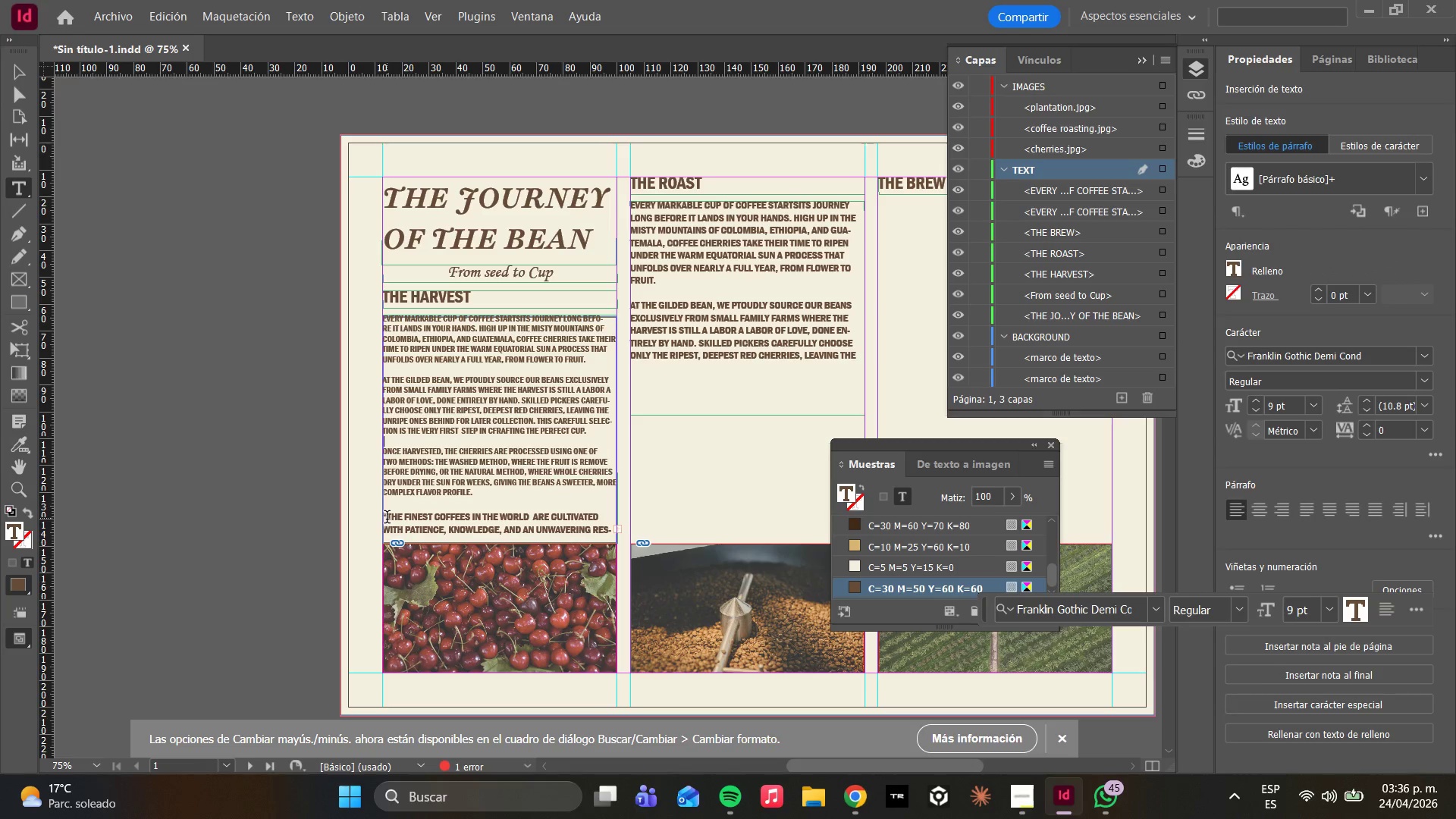 
left_click_drag(start_coordinate=[386, 521], to_coordinate=[576, 550])
 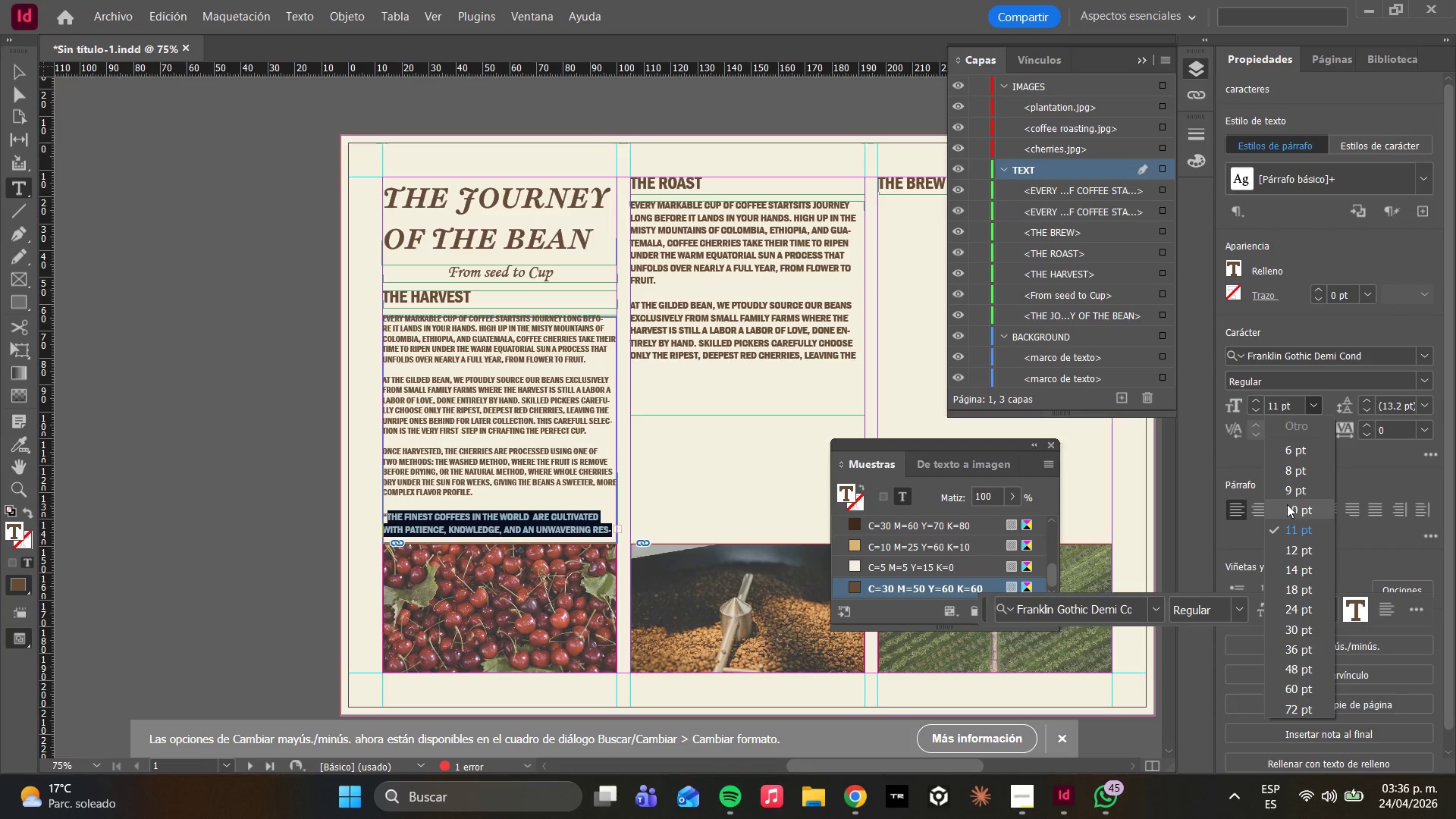 
left_click([1287, 476])
 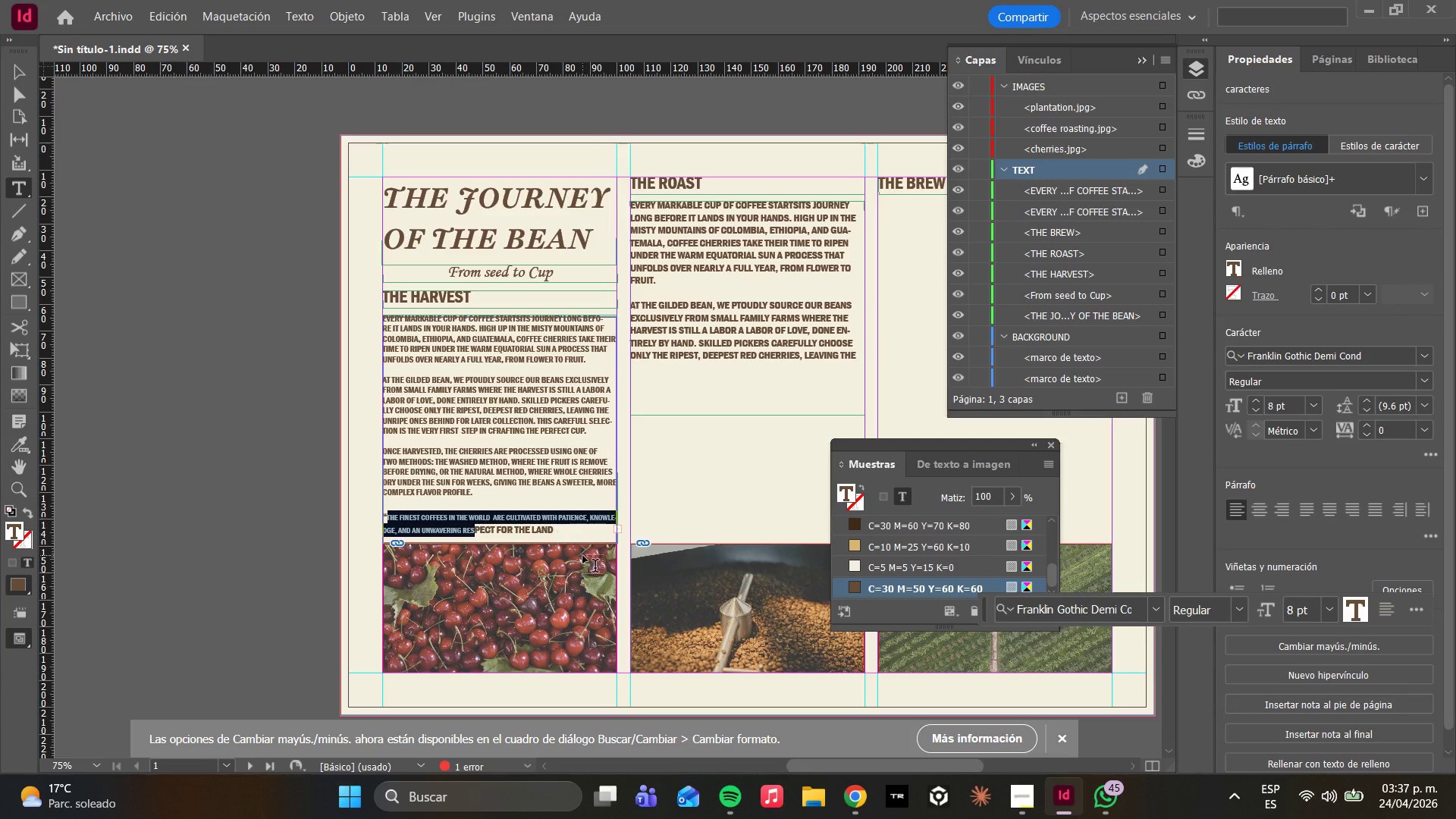 
left_click([578, 532])
 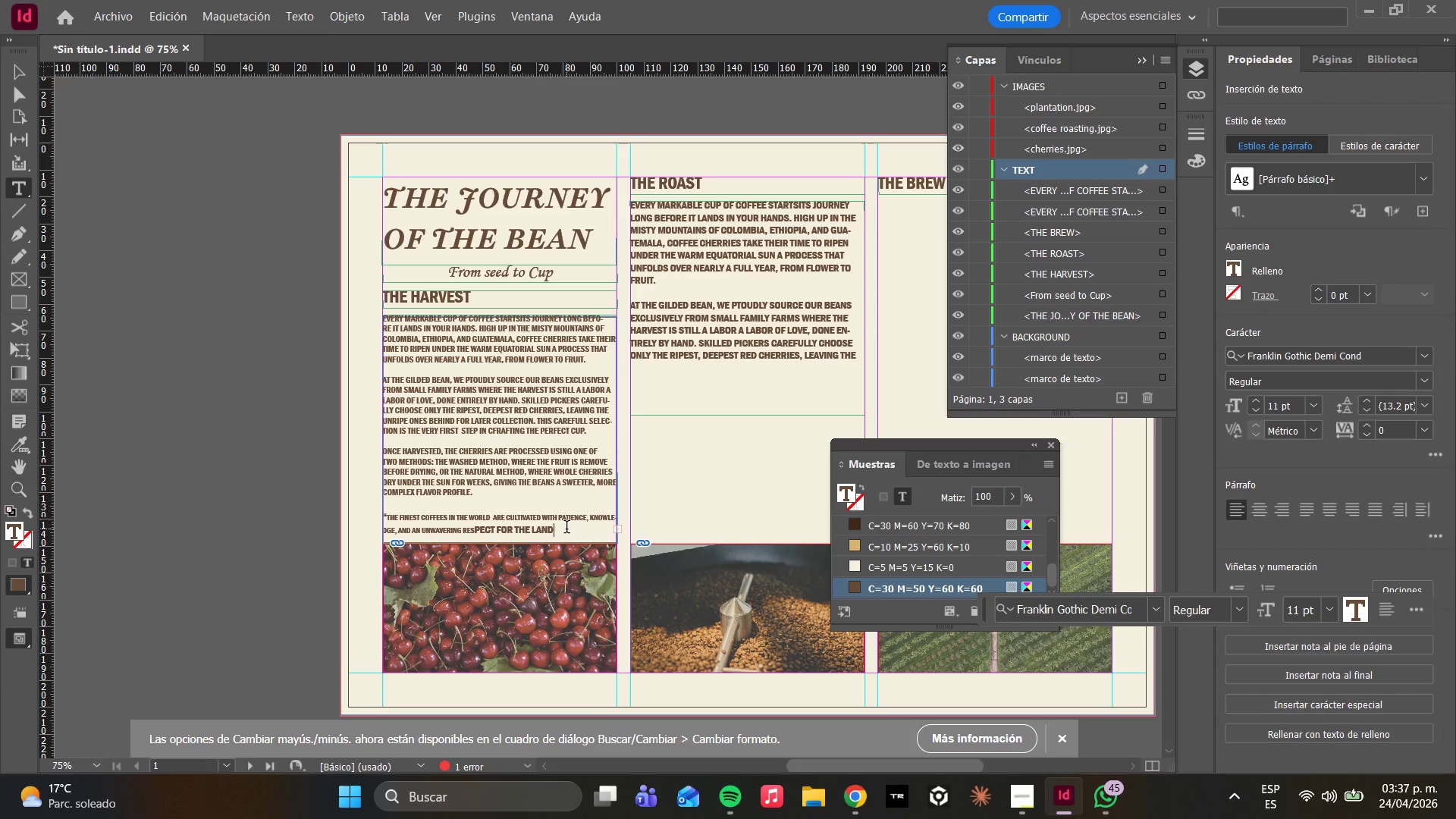 
left_click_drag(start_coordinate=[566, 529], to_coordinate=[475, 530])
 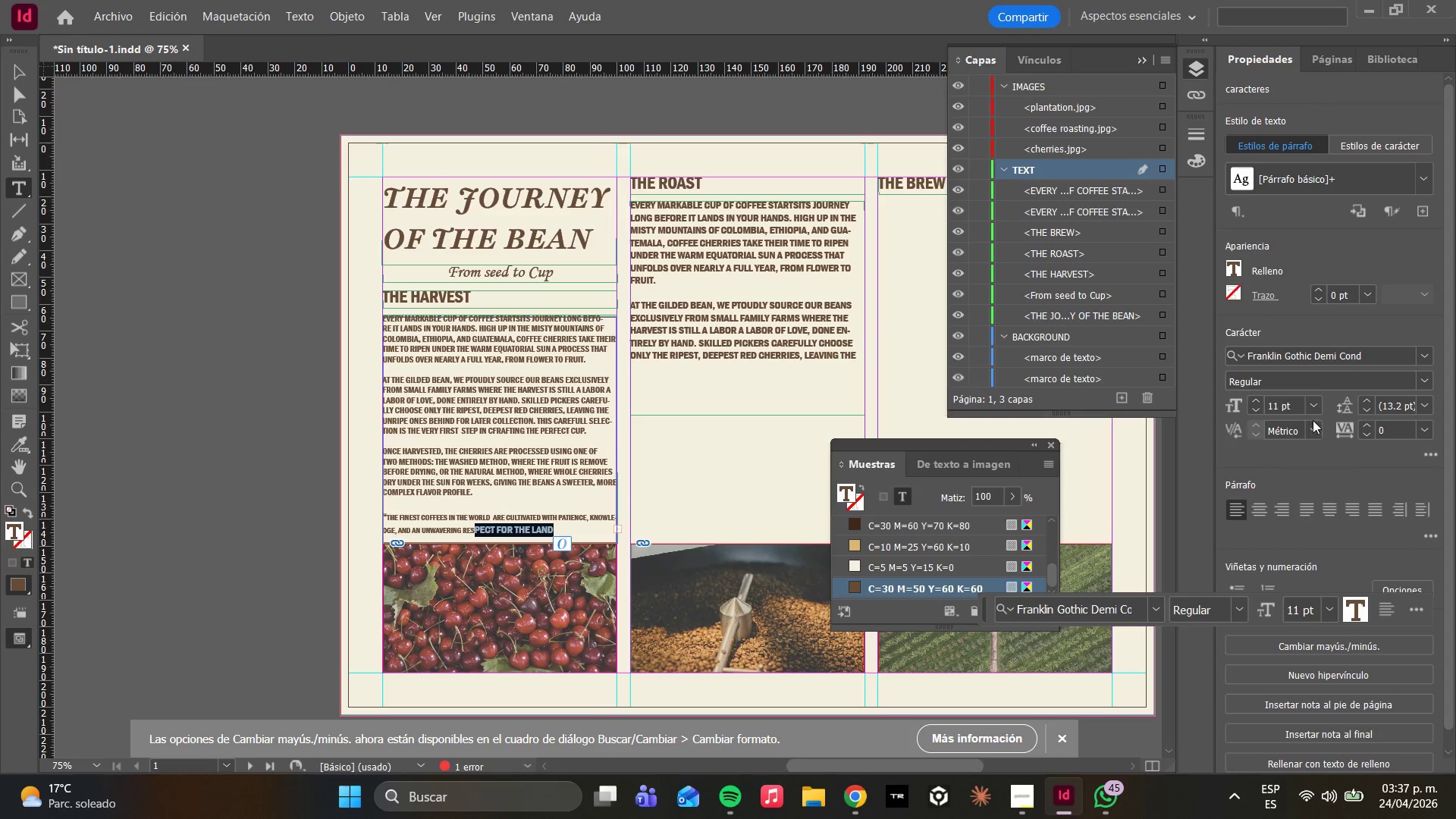 
left_click([1316, 412])
 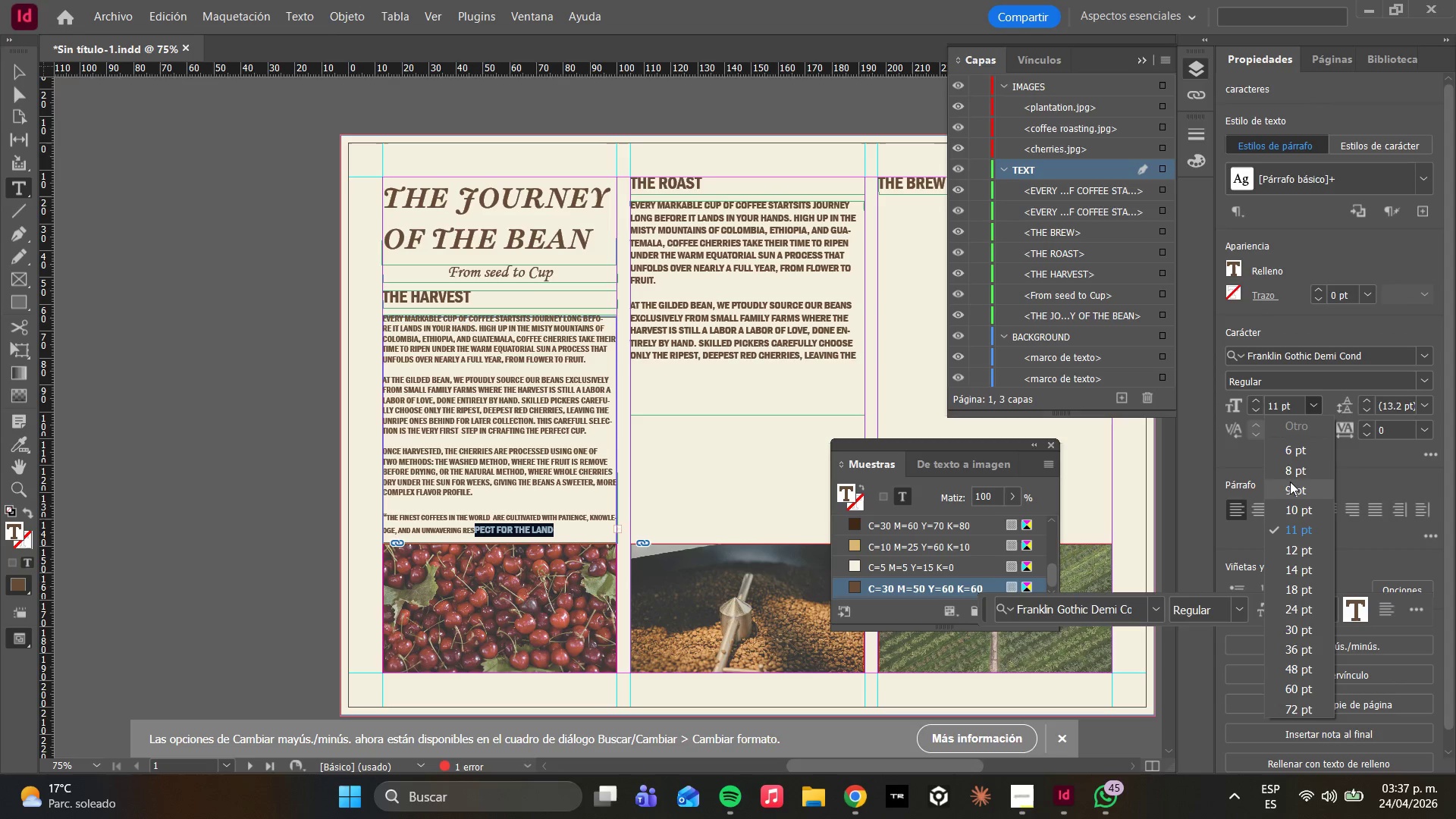 
left_click([1288, 475])
 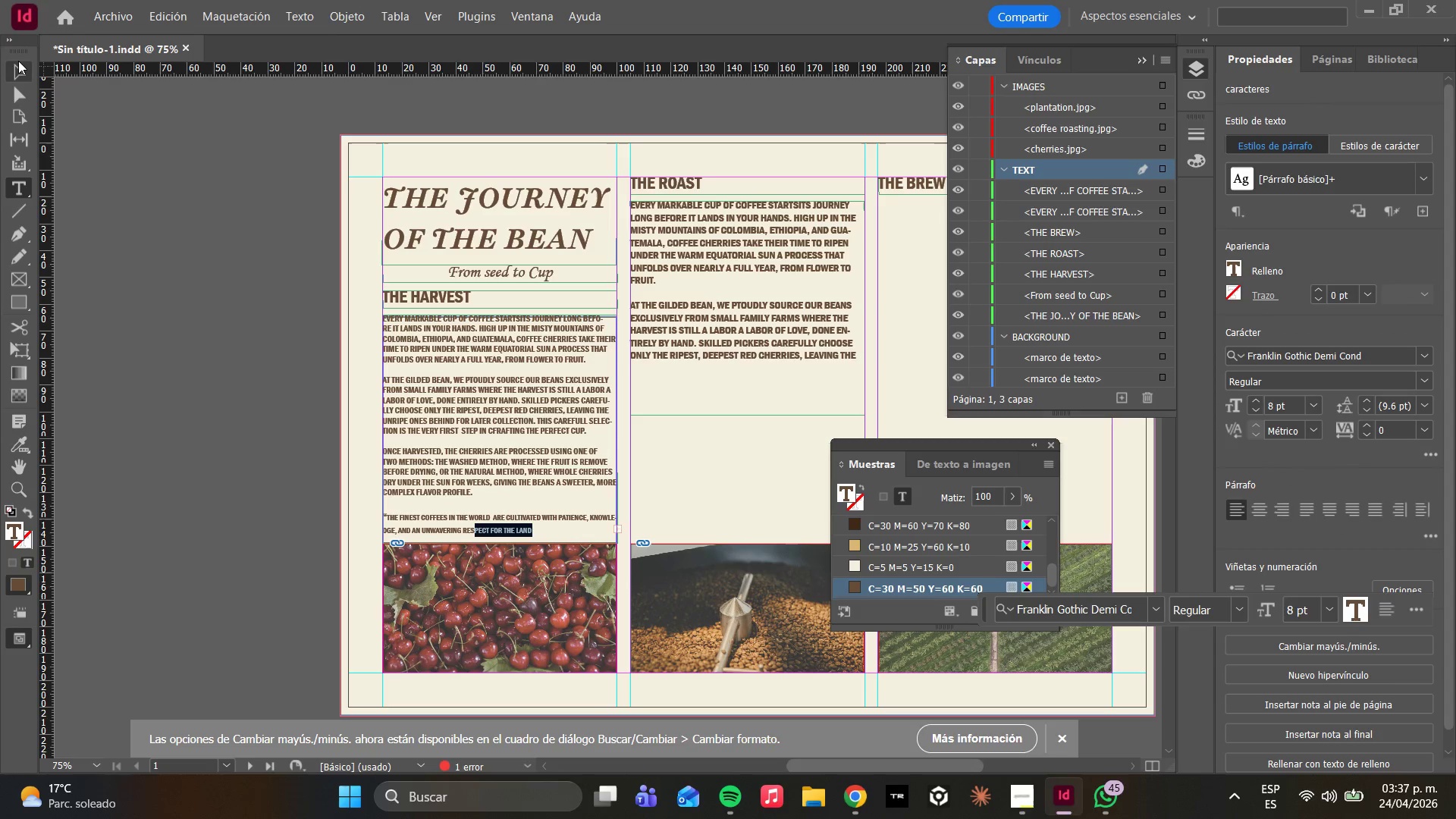 
left_click([692, 482])
 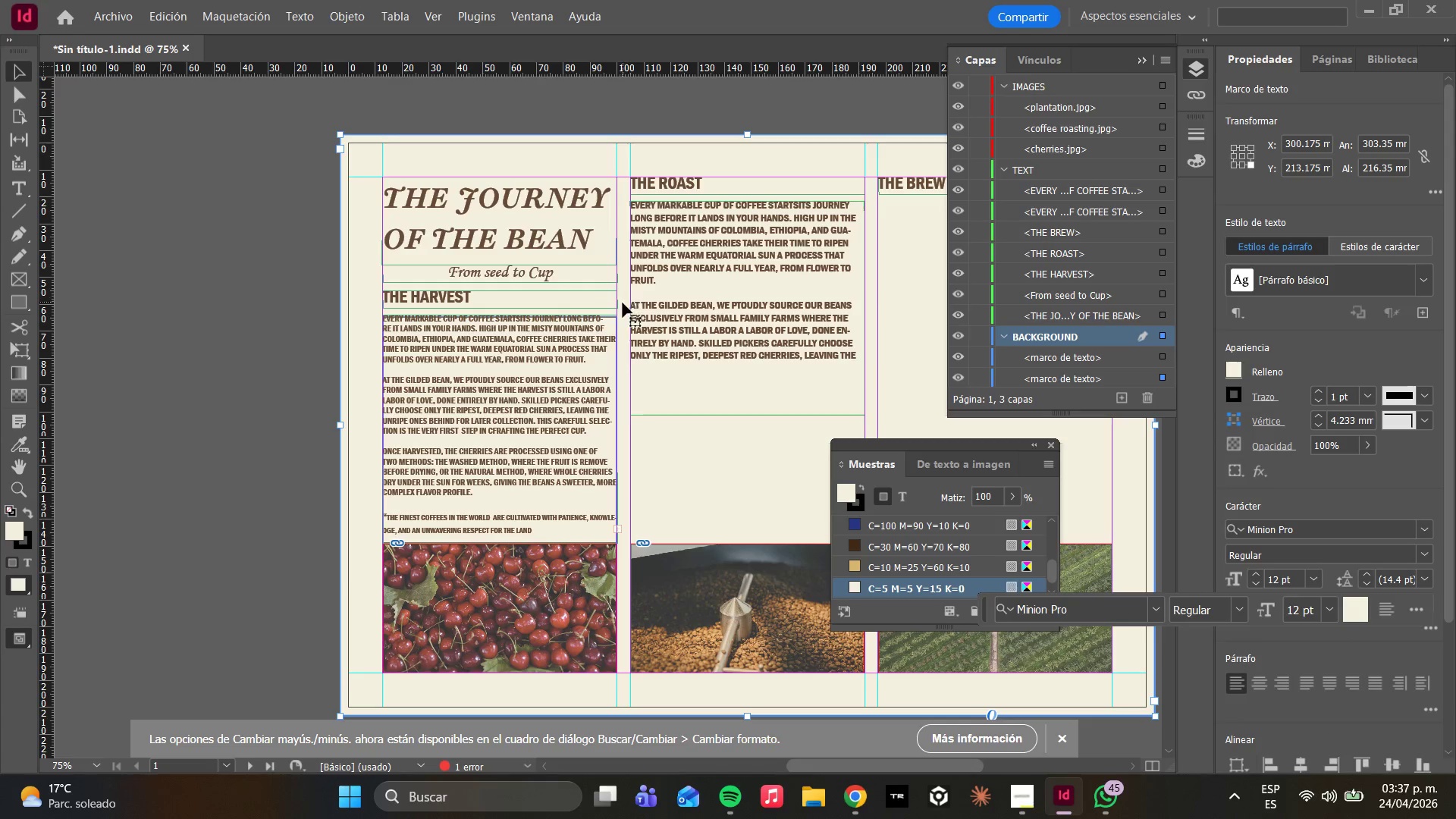 
double_click([680, 315])
 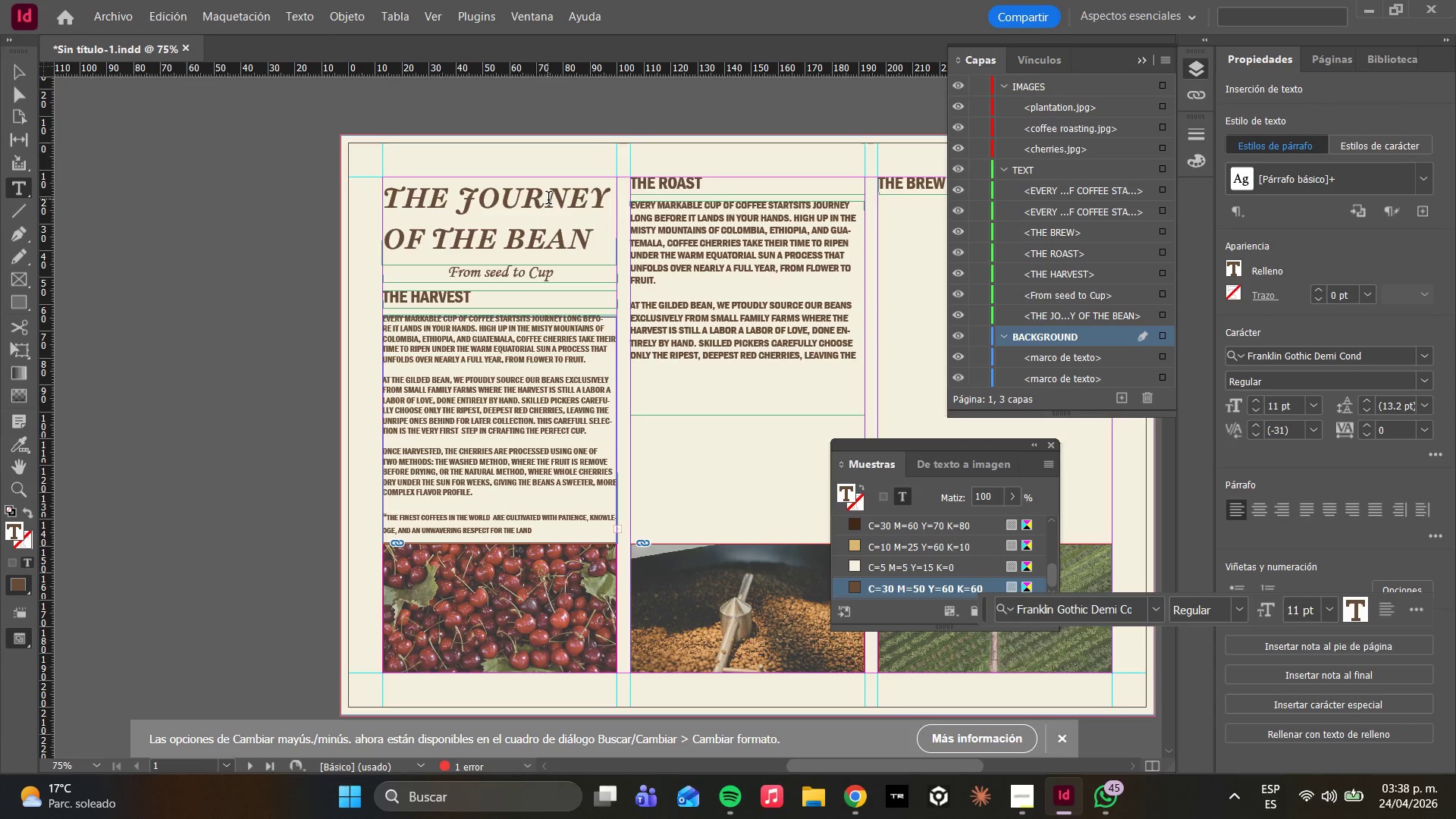 
wait(59.12)
 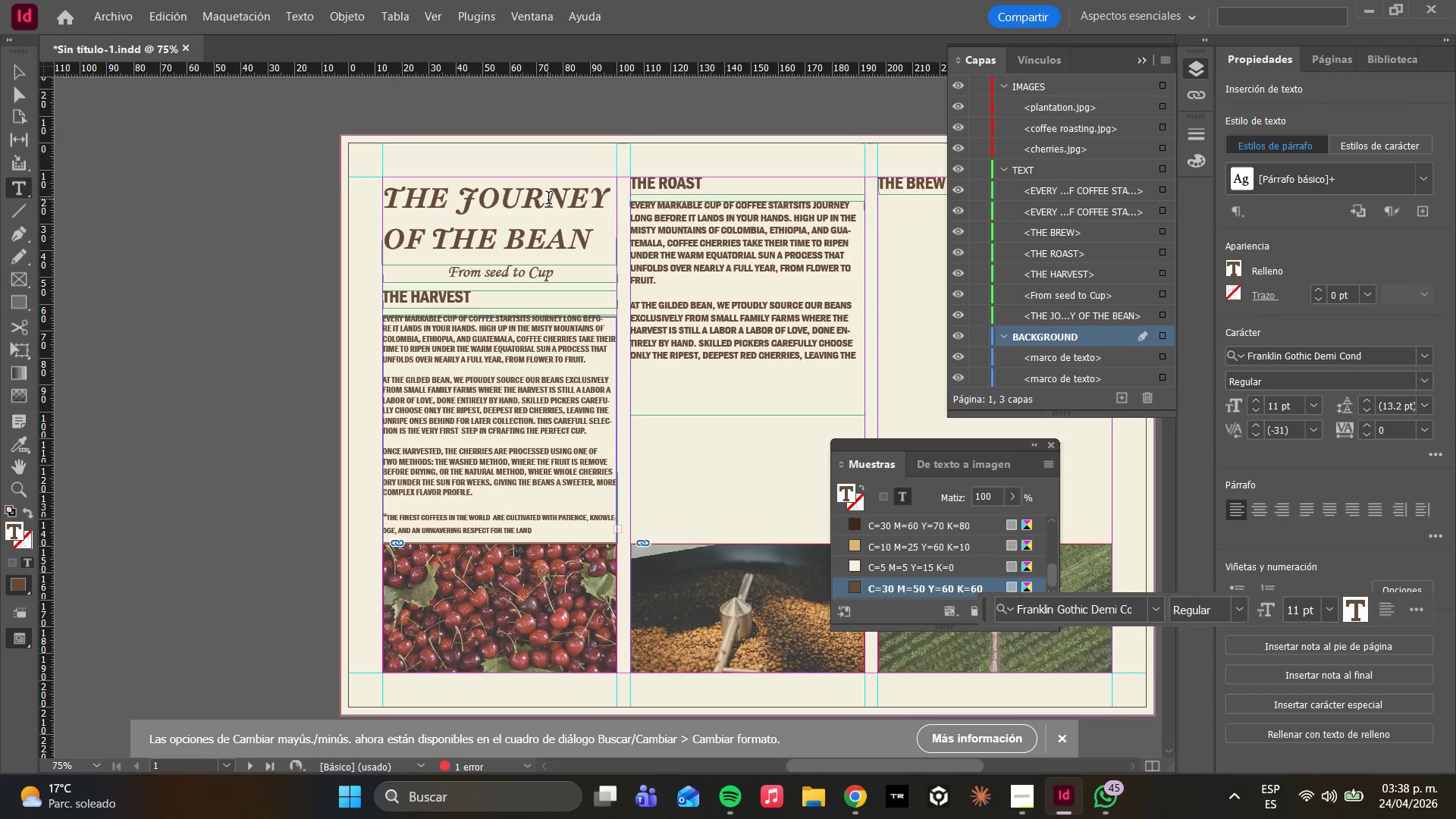 
left_click([426, 1])
 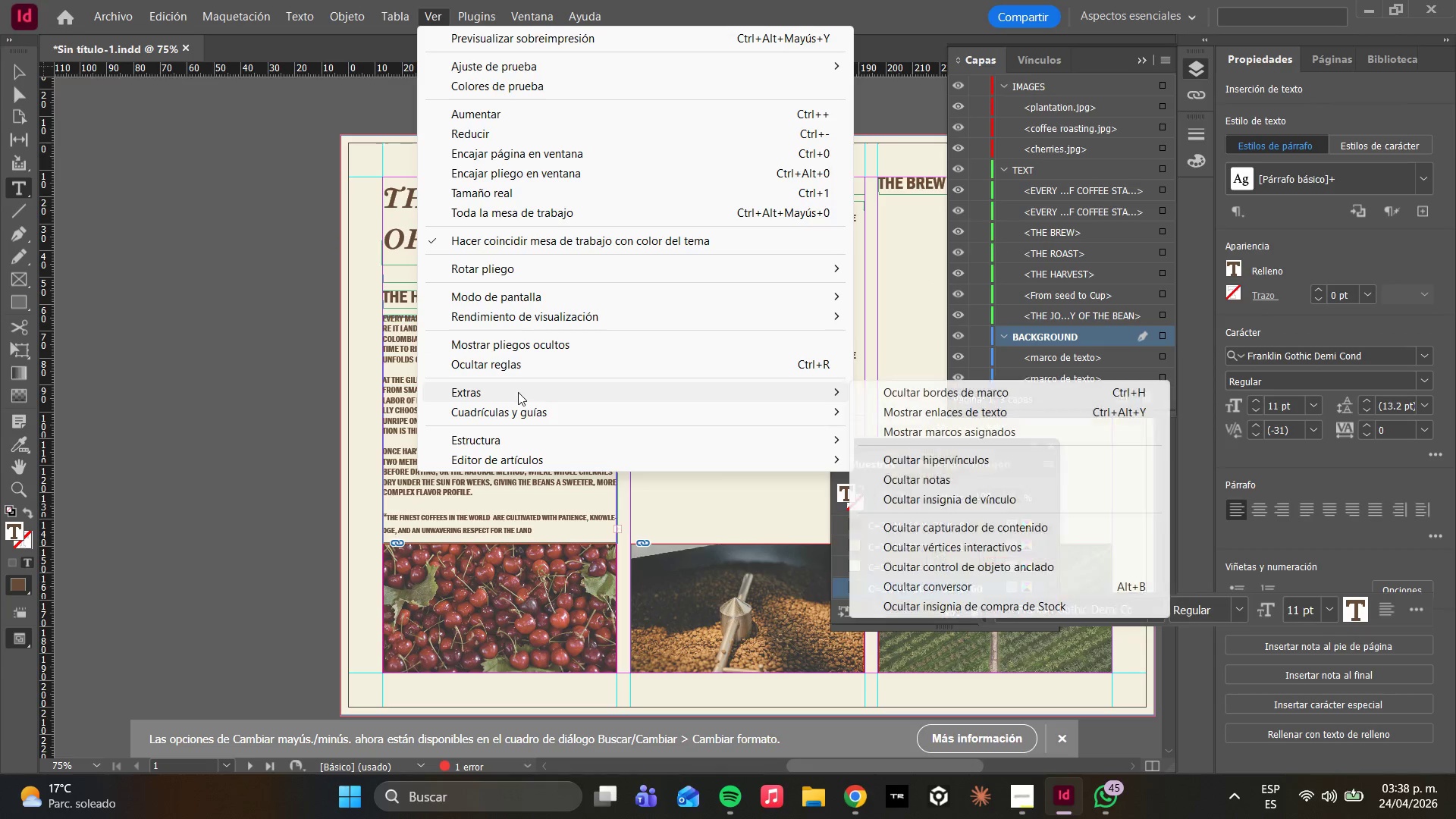 
wait(13.2)
 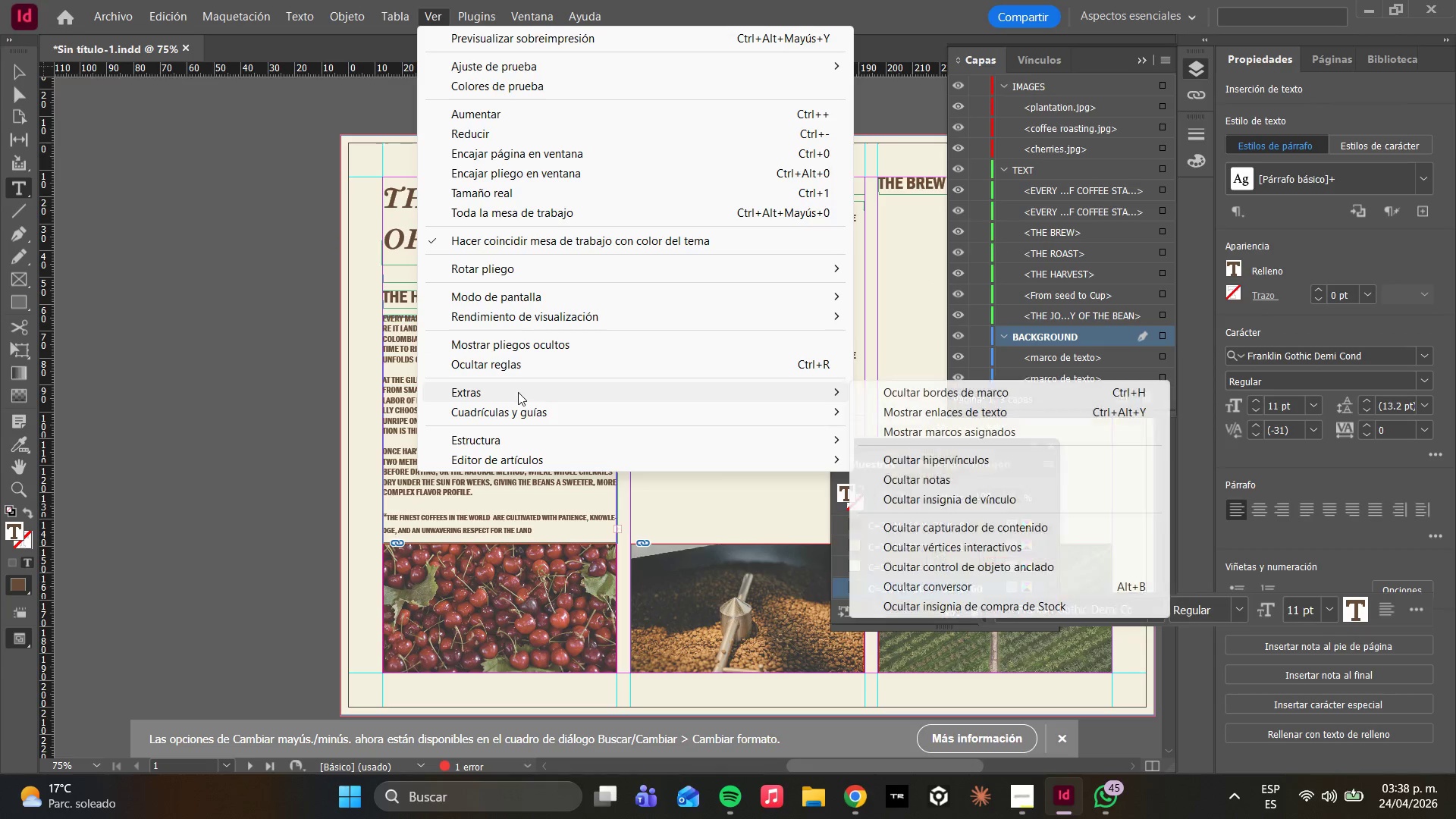 
left_click([573, 399])
 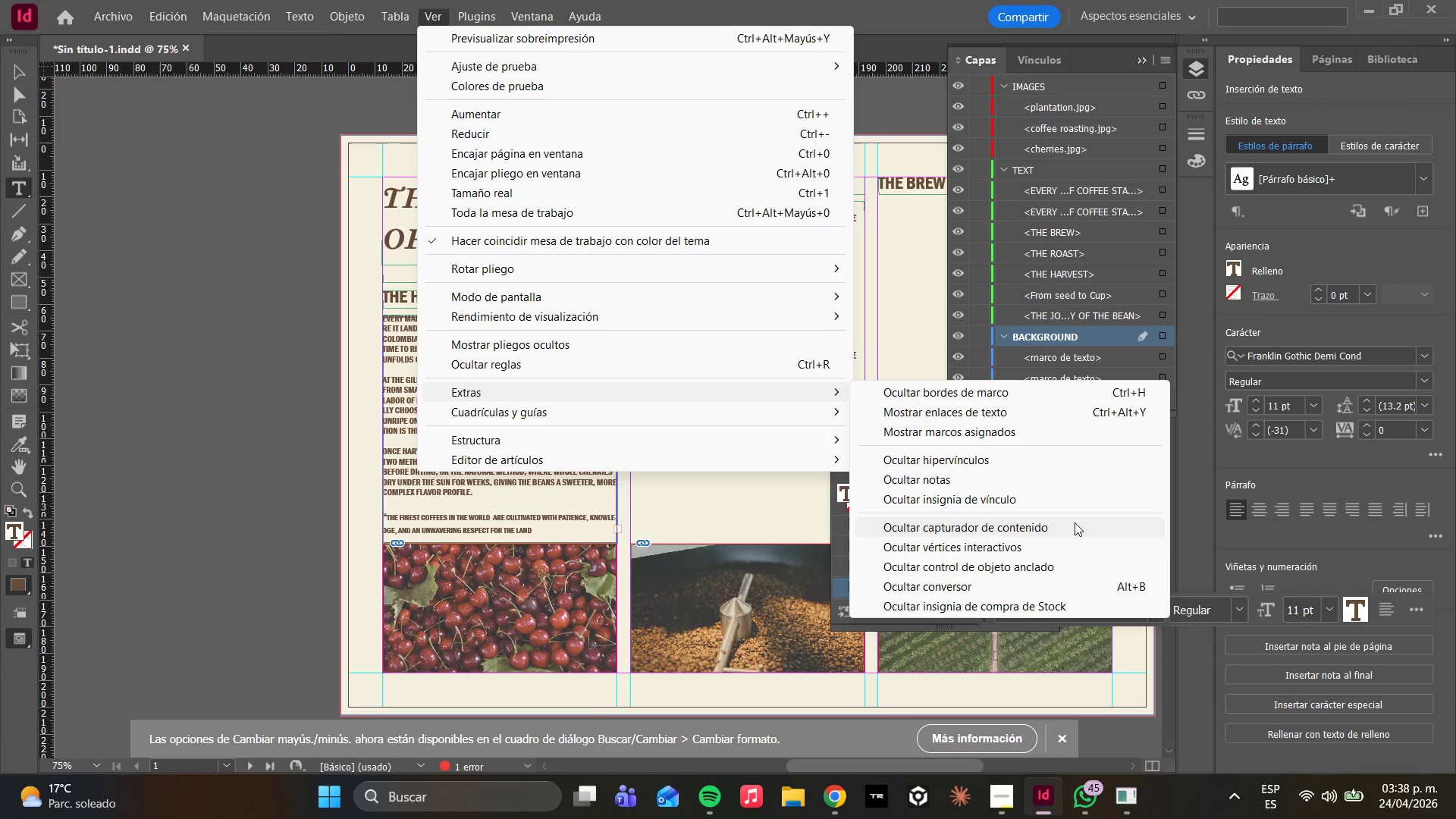 
wait(11.91)
 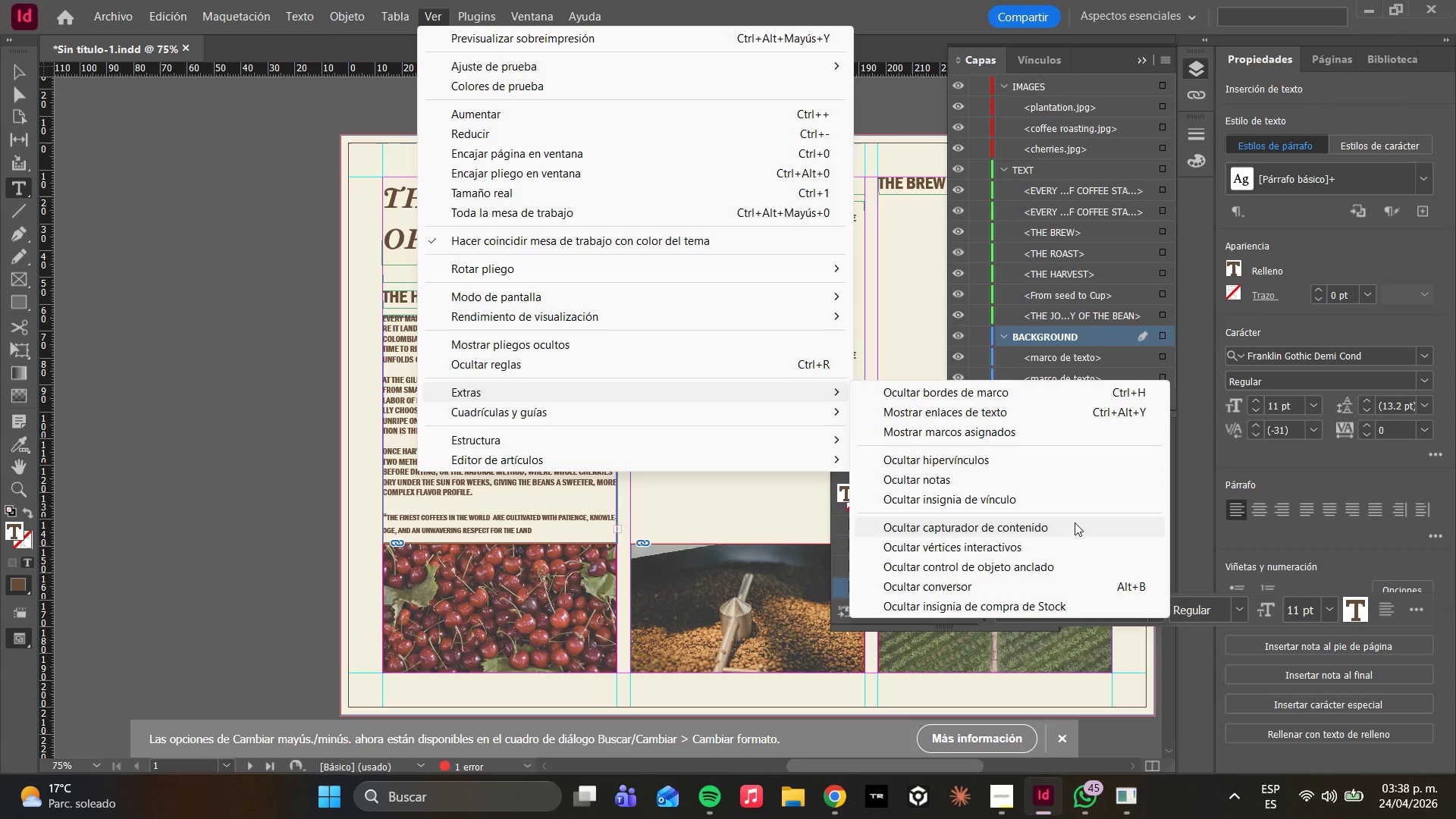 
left_click([946, 410])
 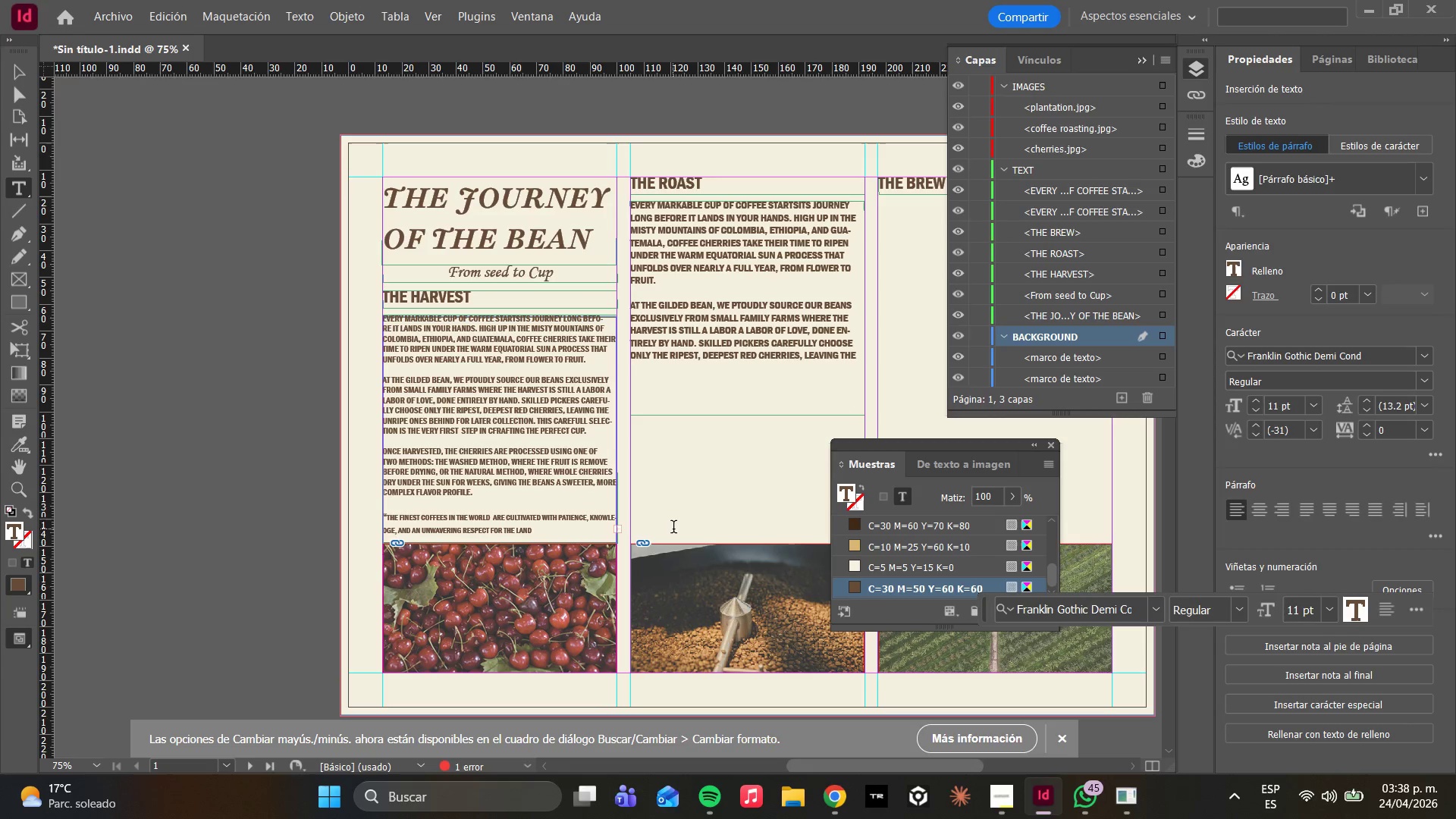 
left_click([10, 93])
 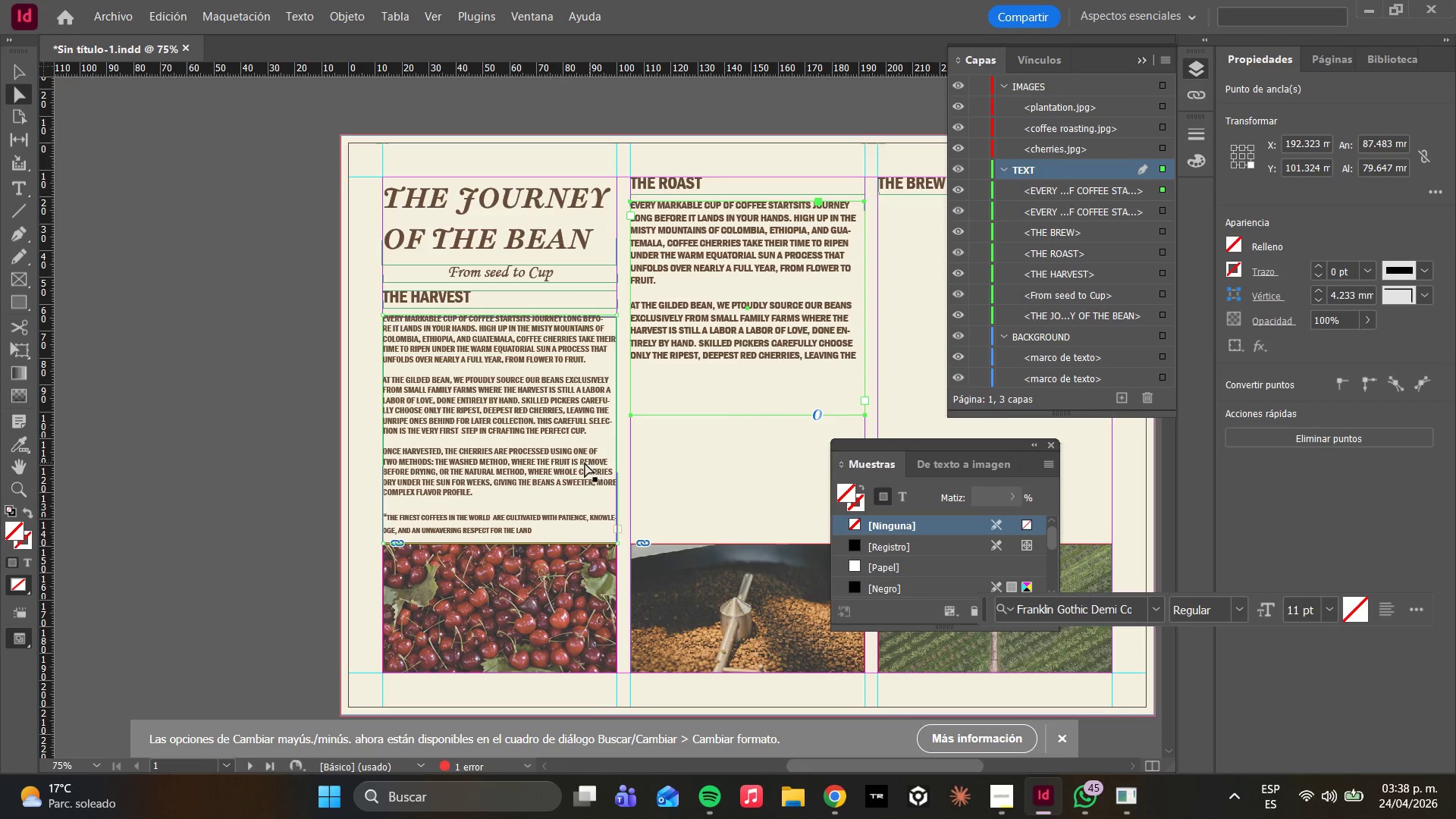 
left_click([573, 453])
 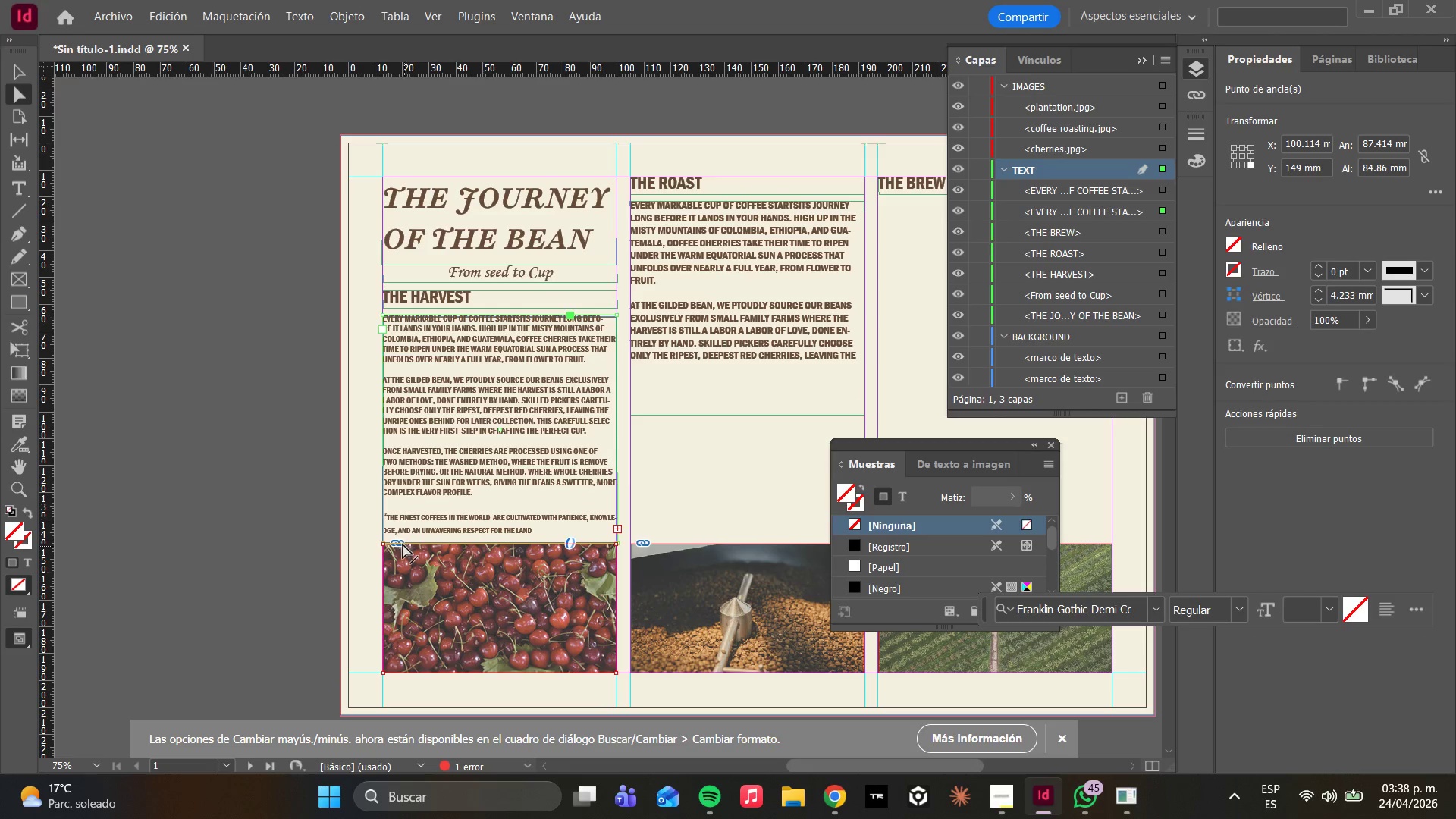 
left_click([399, 541])
 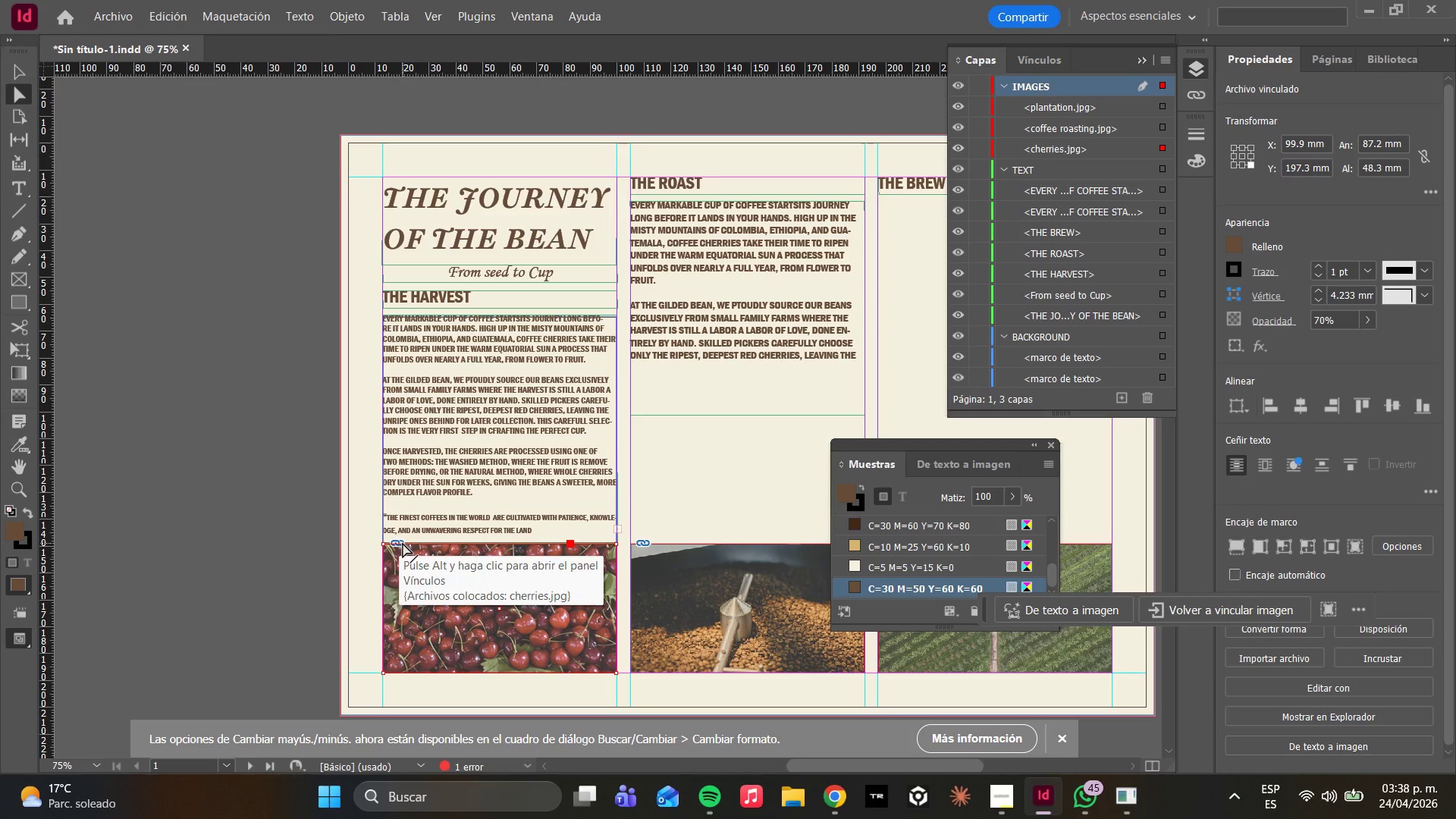 
wait(5.25)
 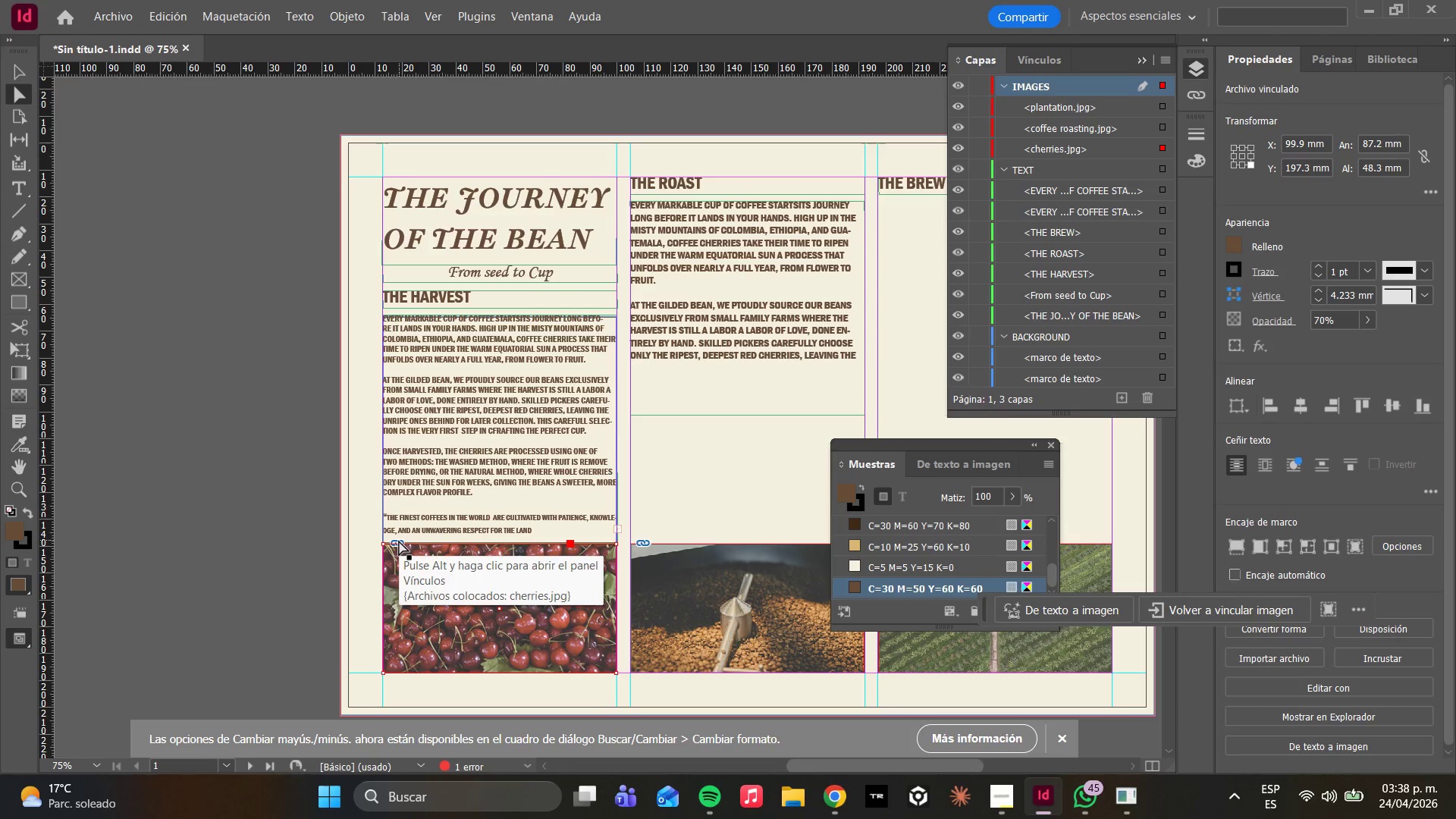 
left_click([1009, 818])